 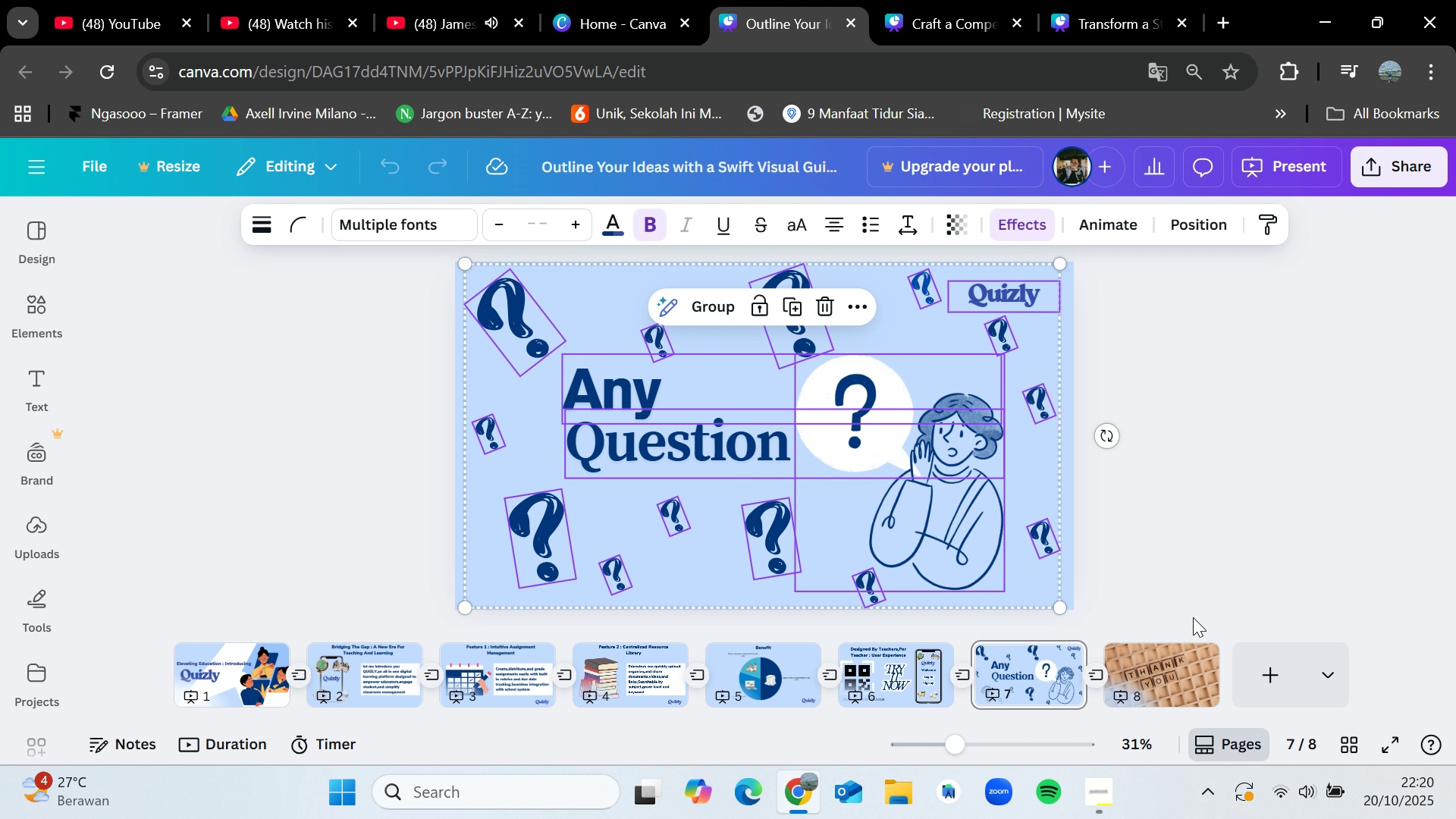 
key(Control+C)
 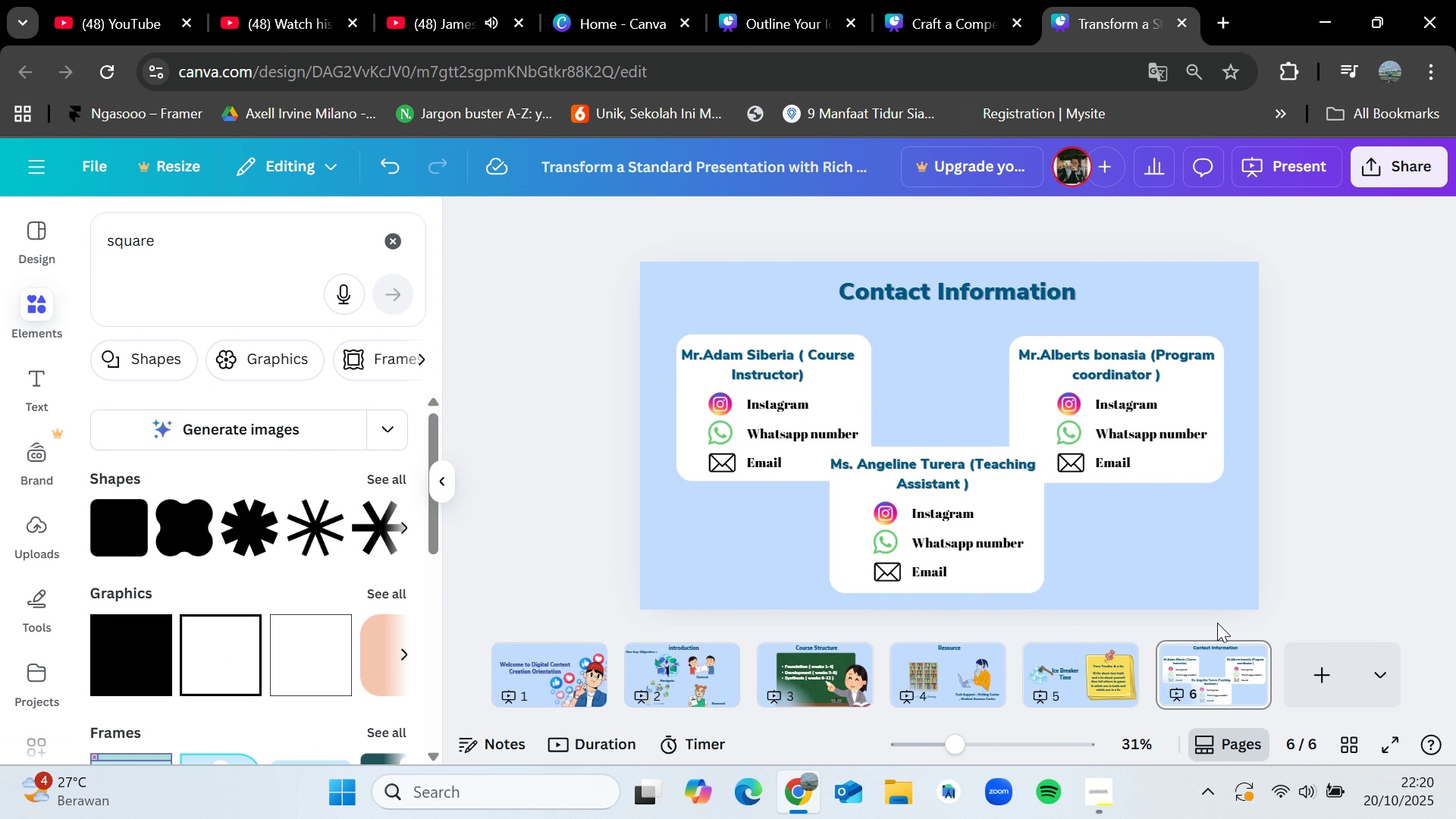 
left_click([1337, 668])
 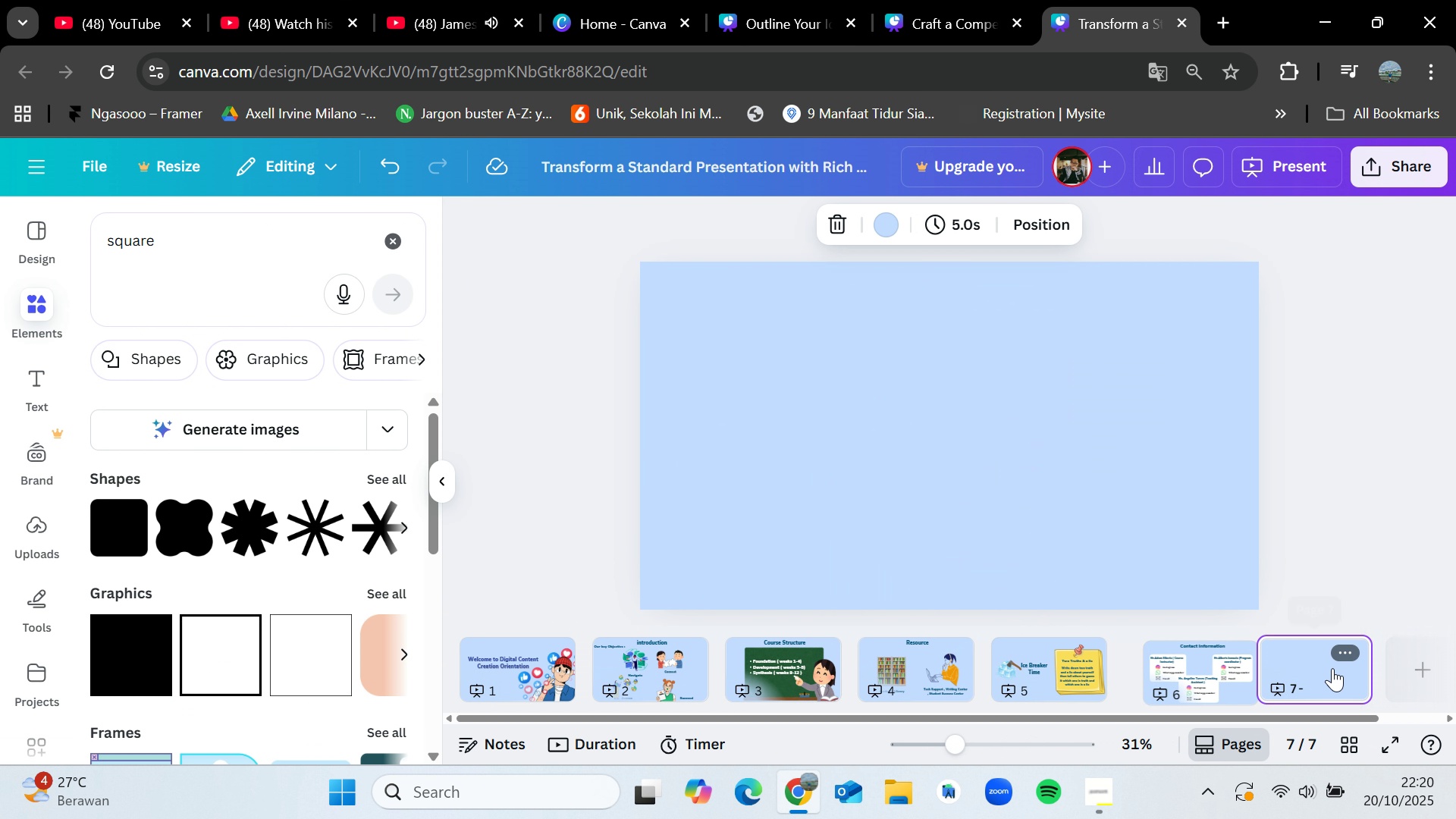 
key(Control+V)
 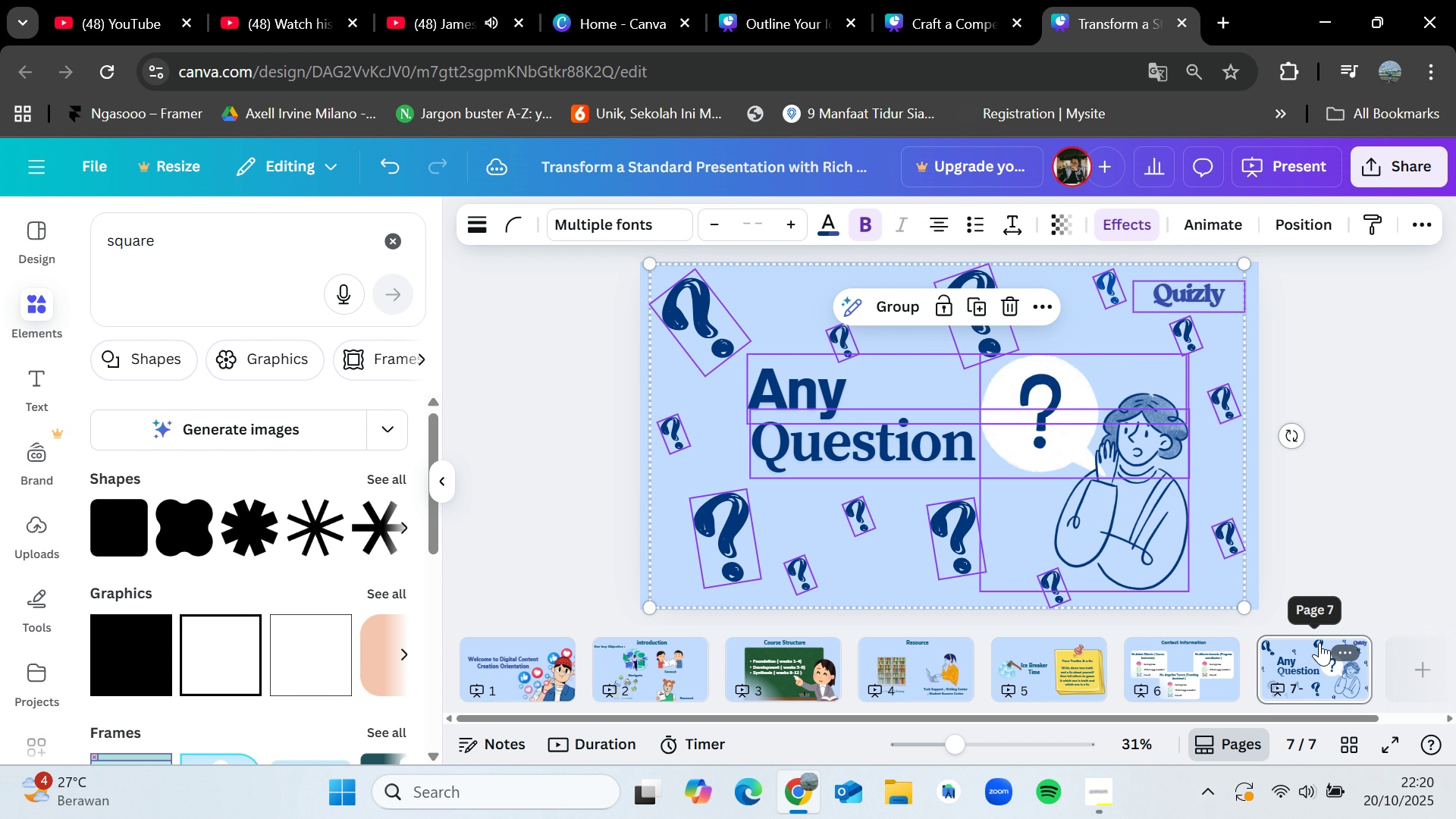 
left_click([1316, 469])
 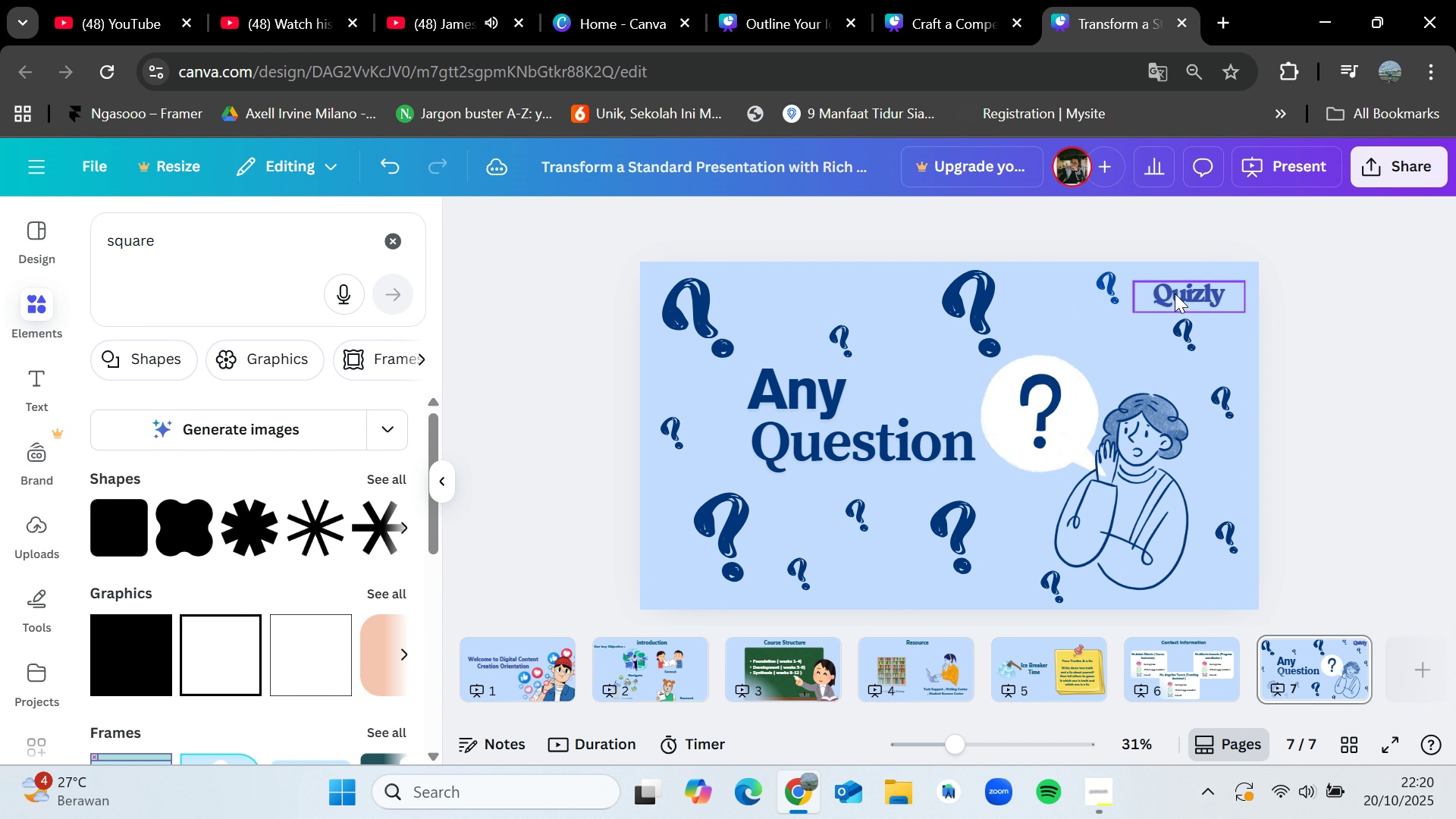 
left_click([1175, 292])
 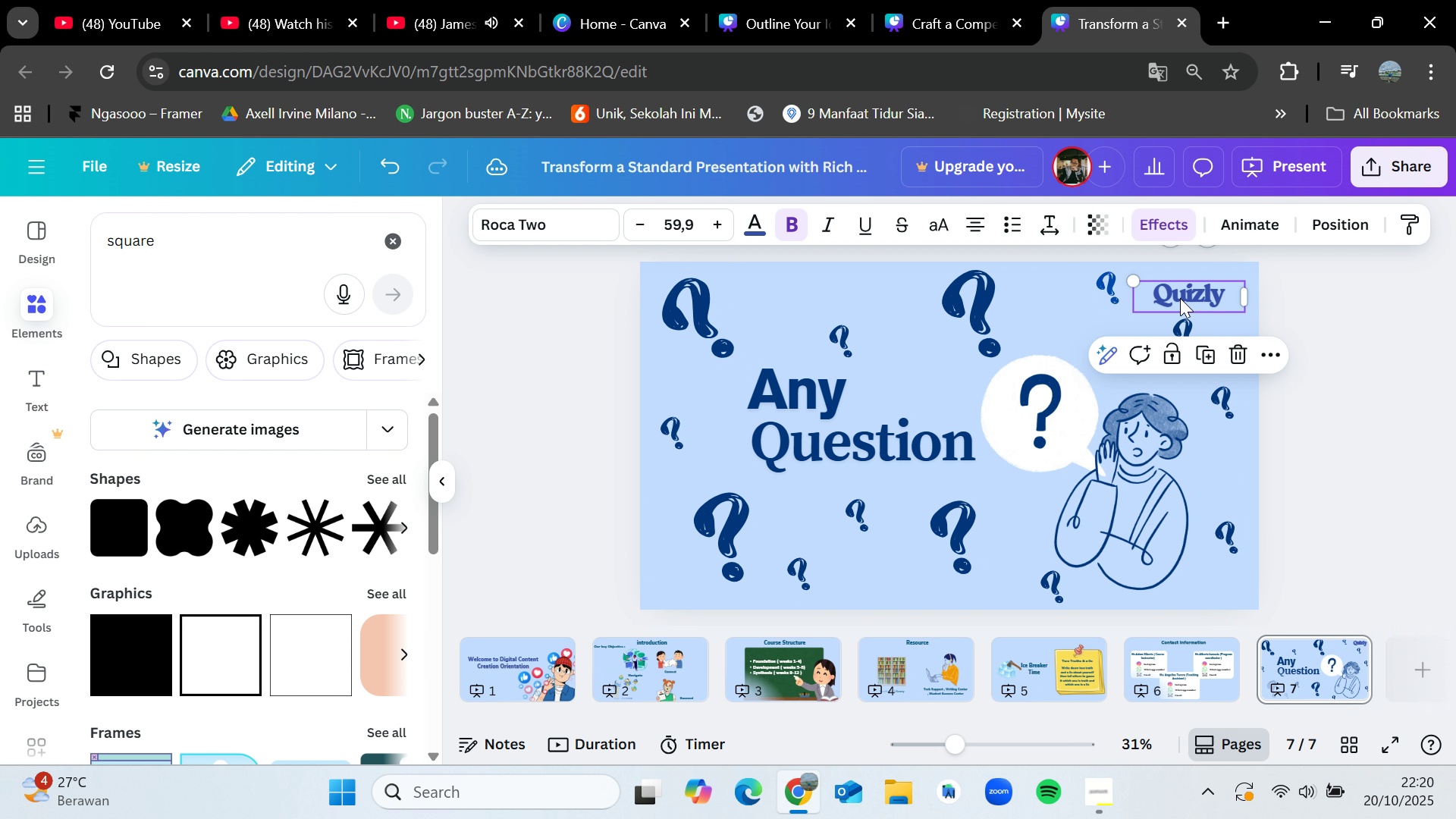 
key(Delete)
 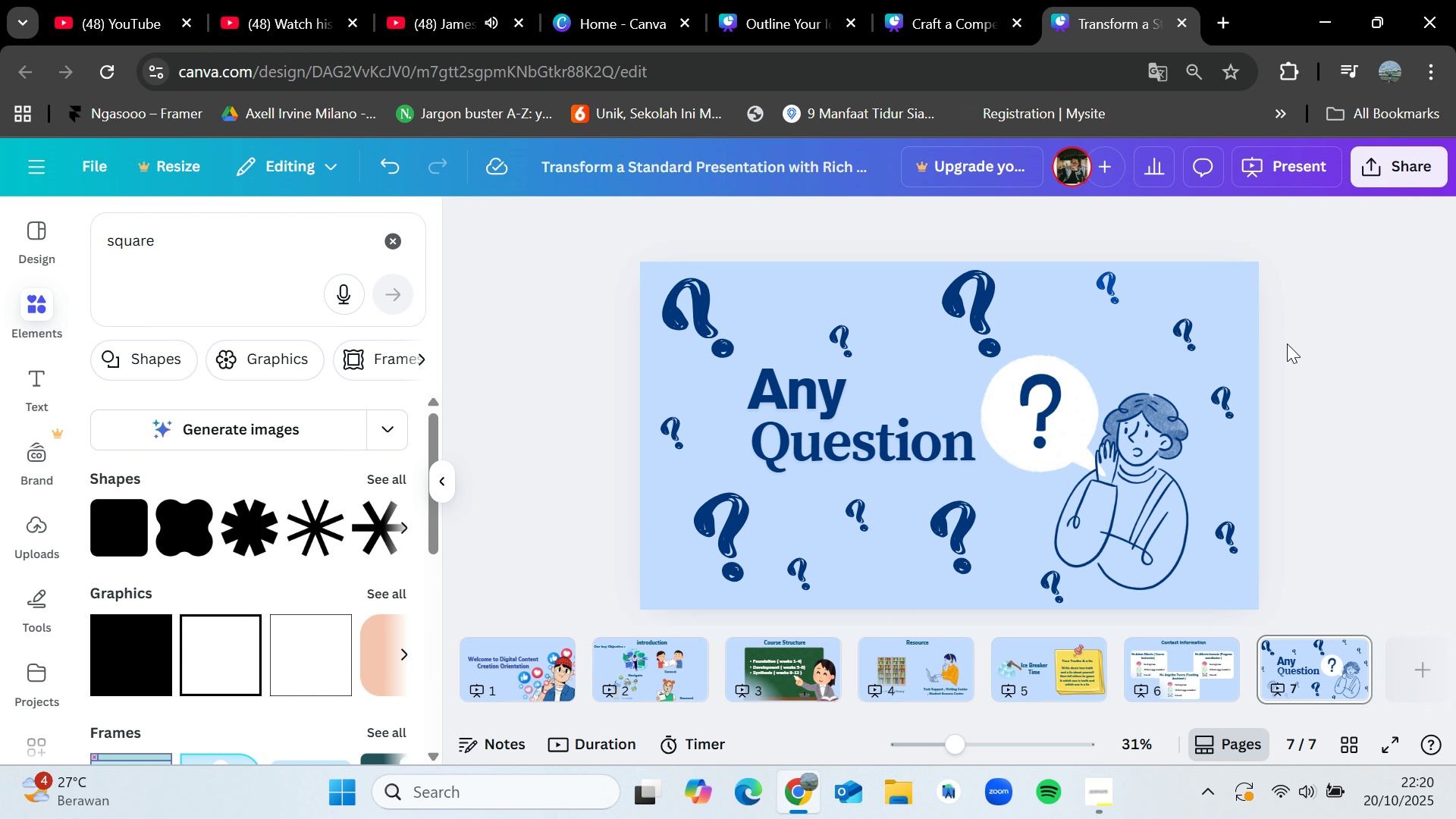 
left_click([1408, 388])
 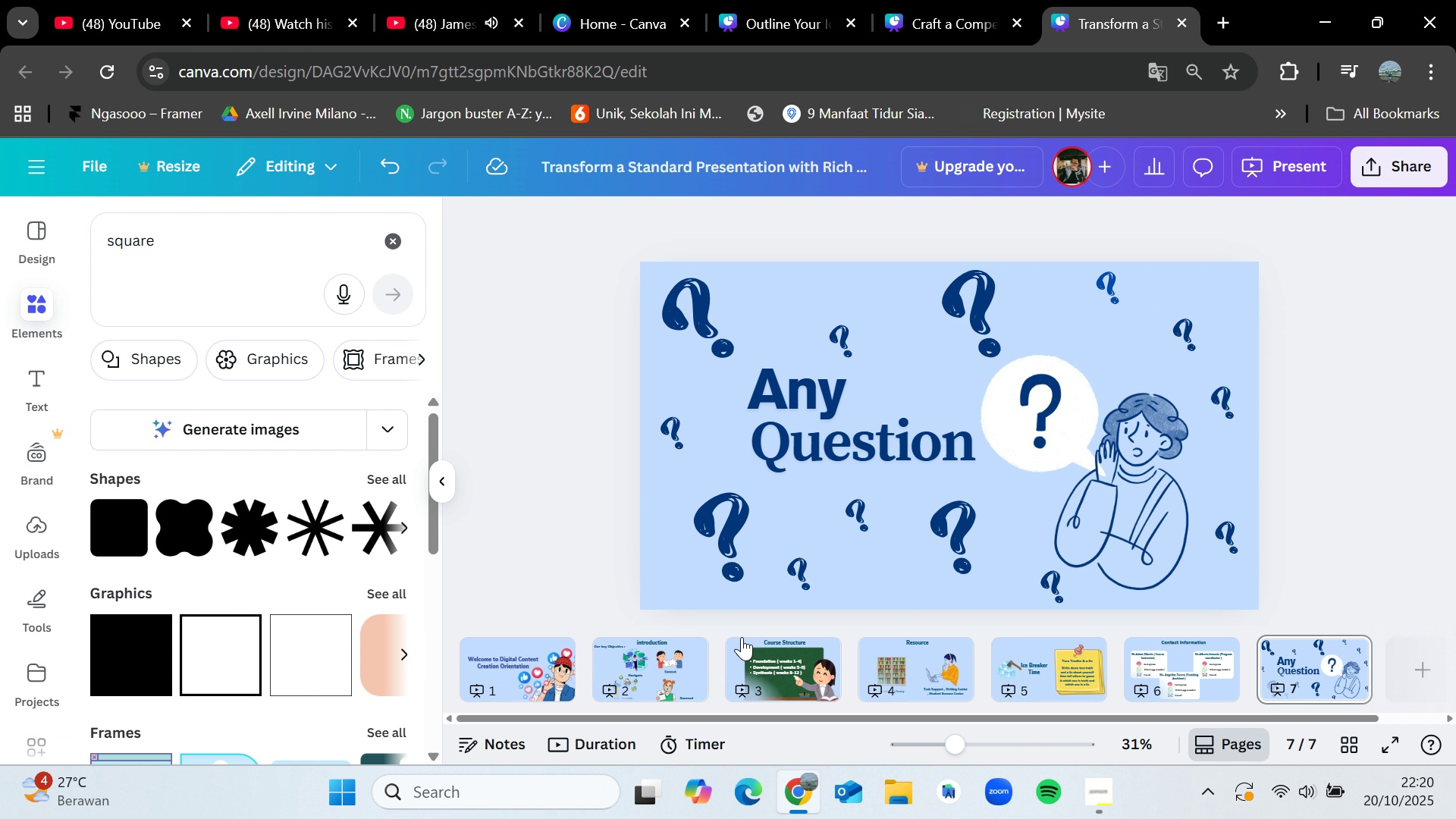 
left_click([749, 647])
 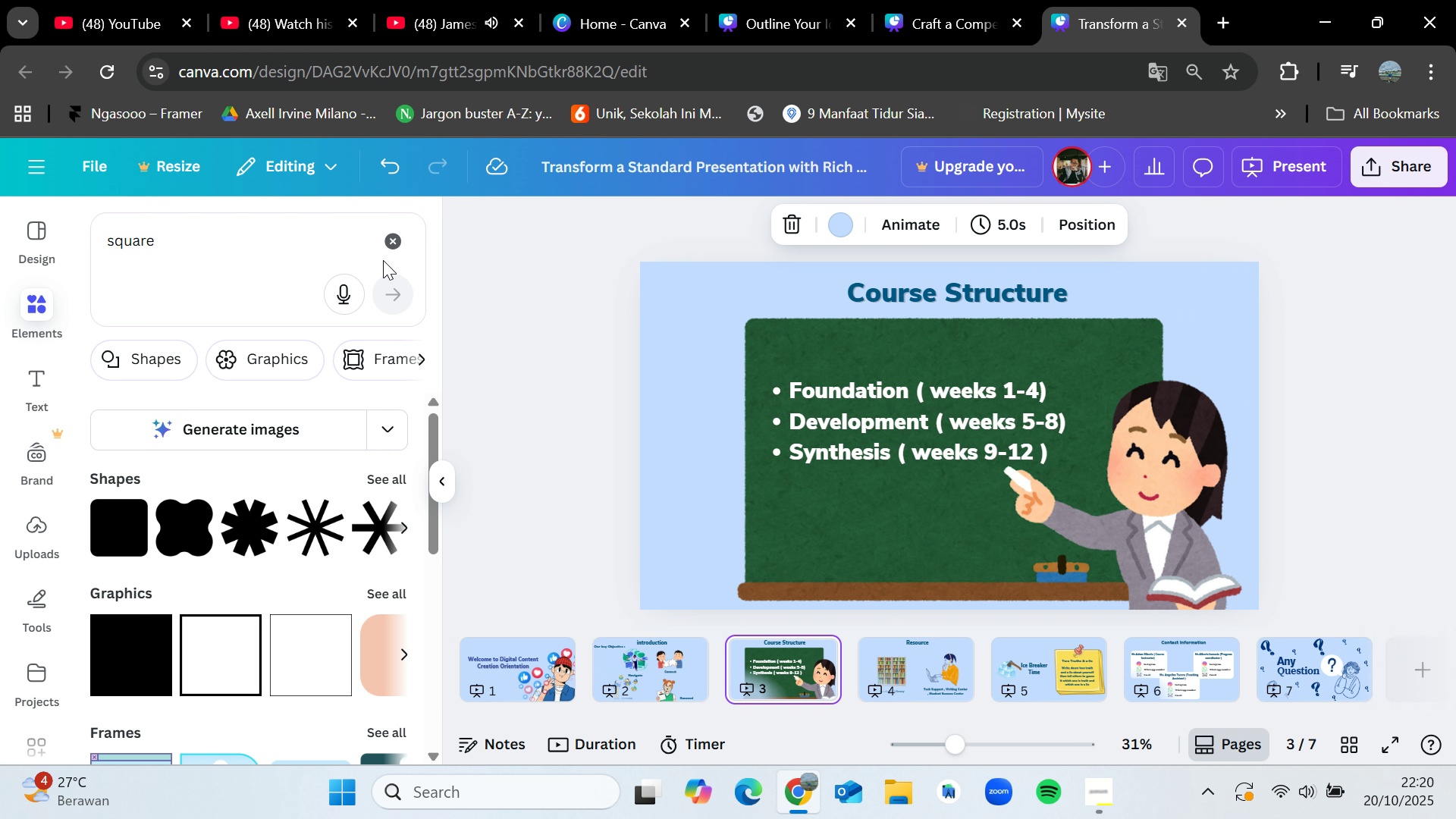 
left_click([395, 245])
 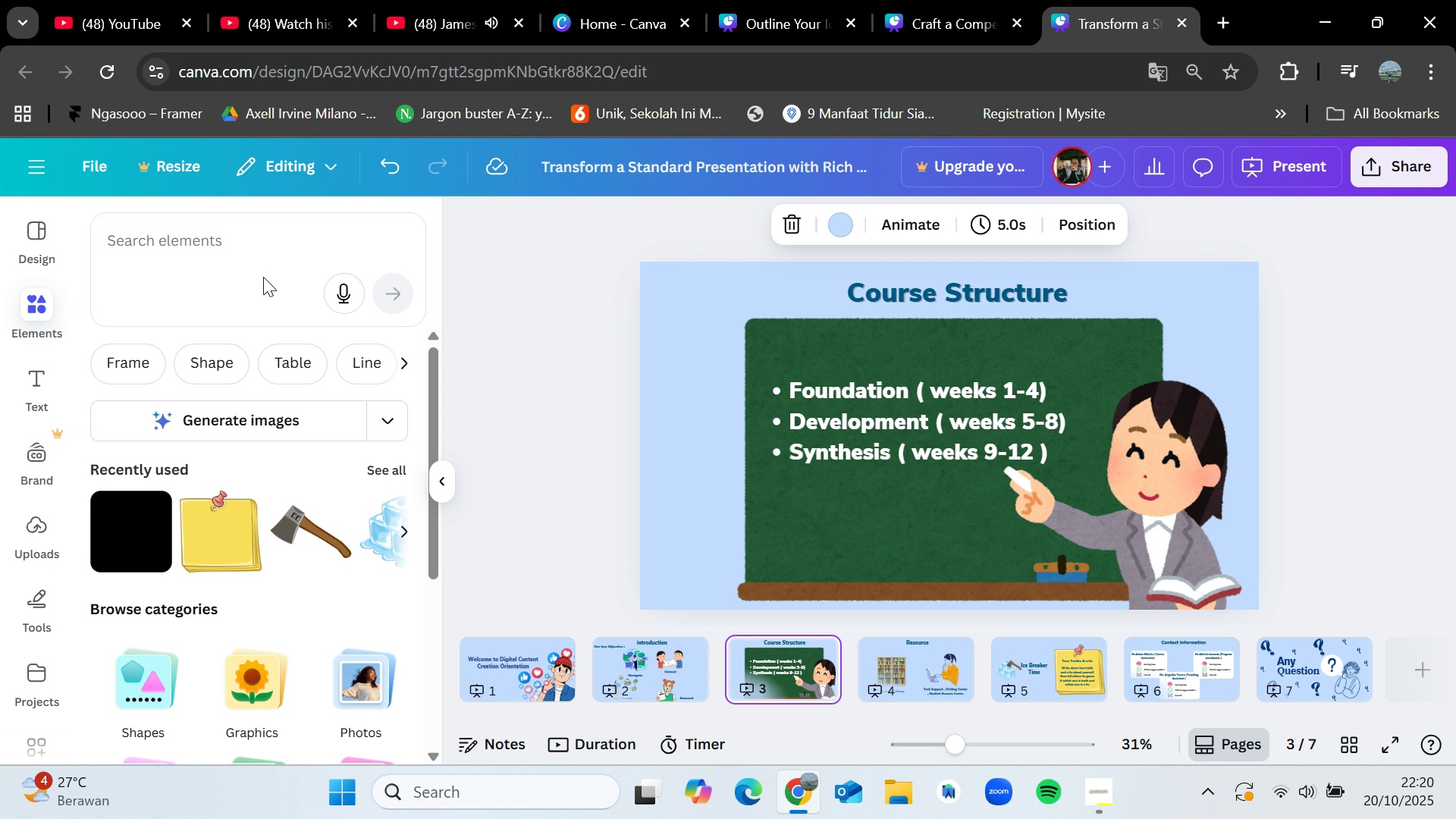 
left_click([262, 243])
 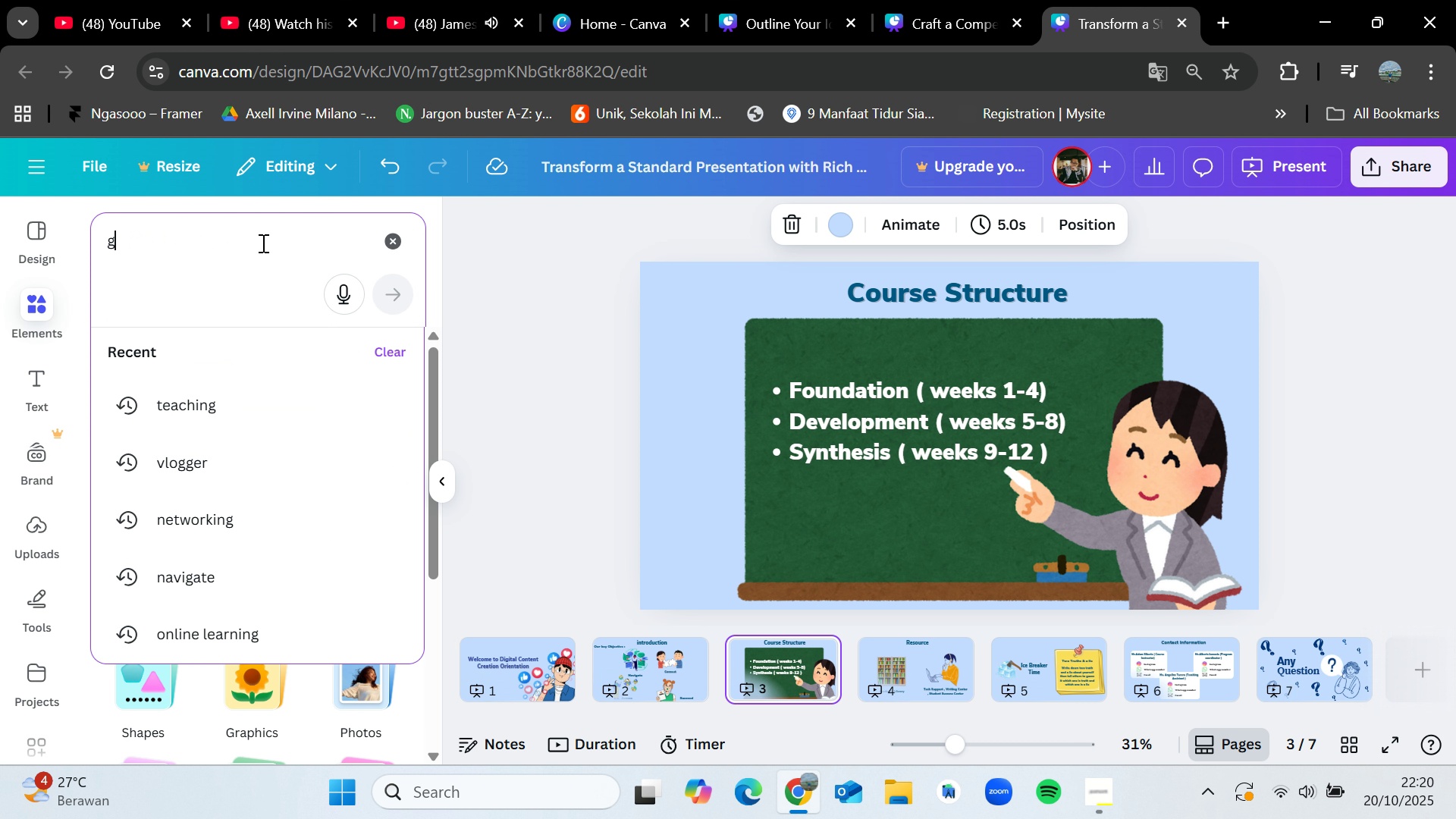 
type(graph)
 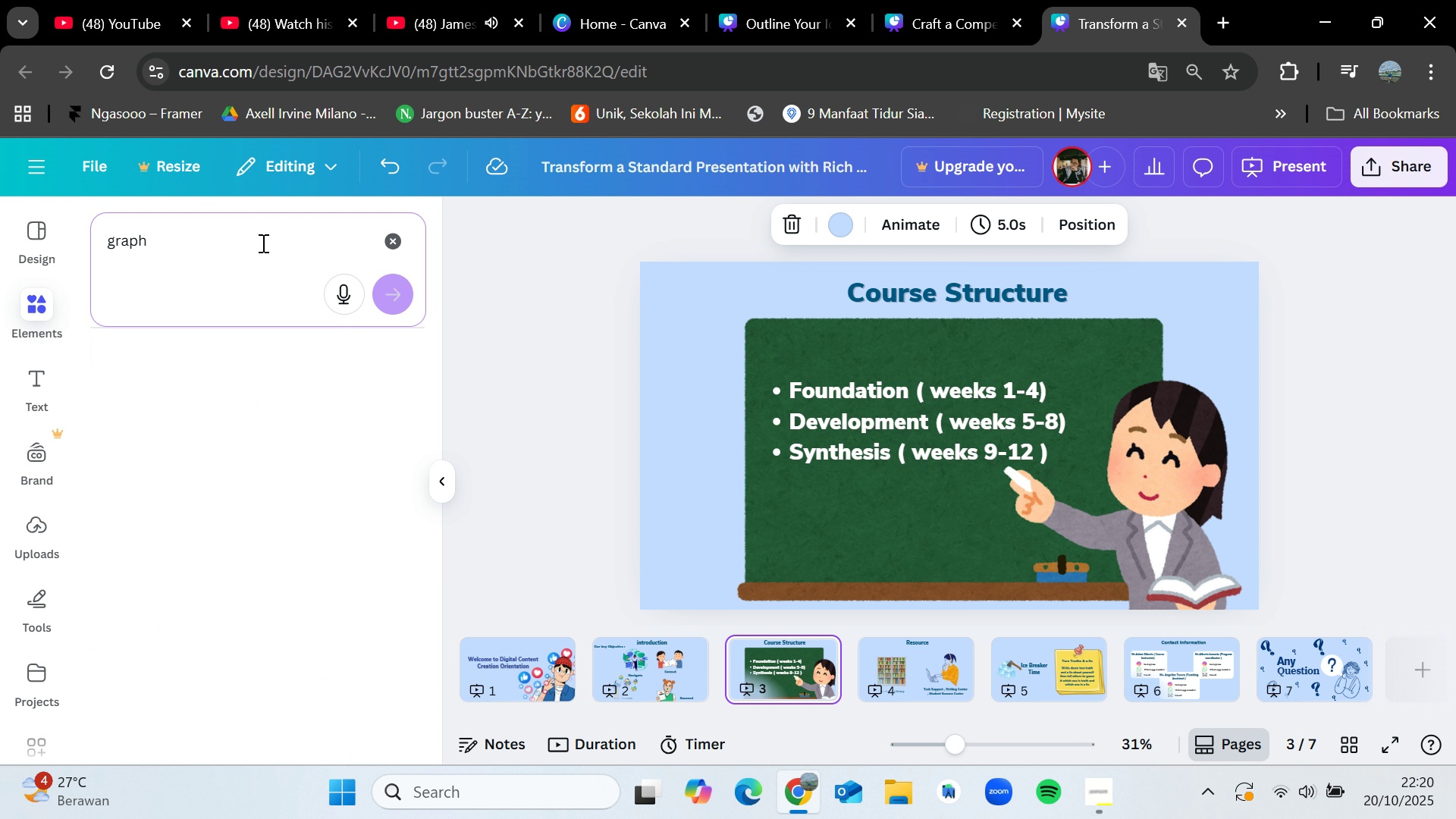 
key(Enter)
 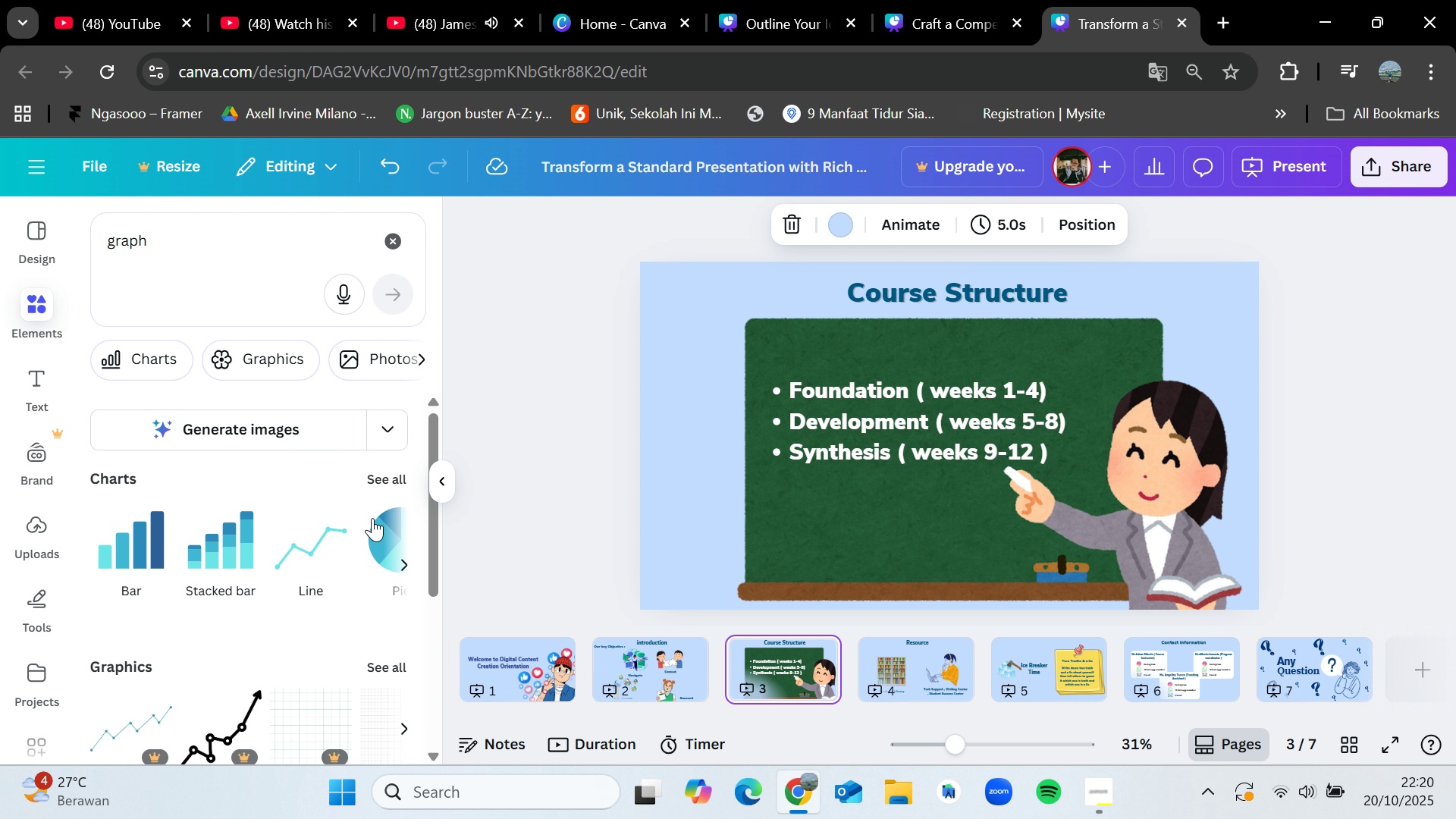 
left_click_drag(start_coordinate=[383, 527], to_coordinate=[902, 446])
 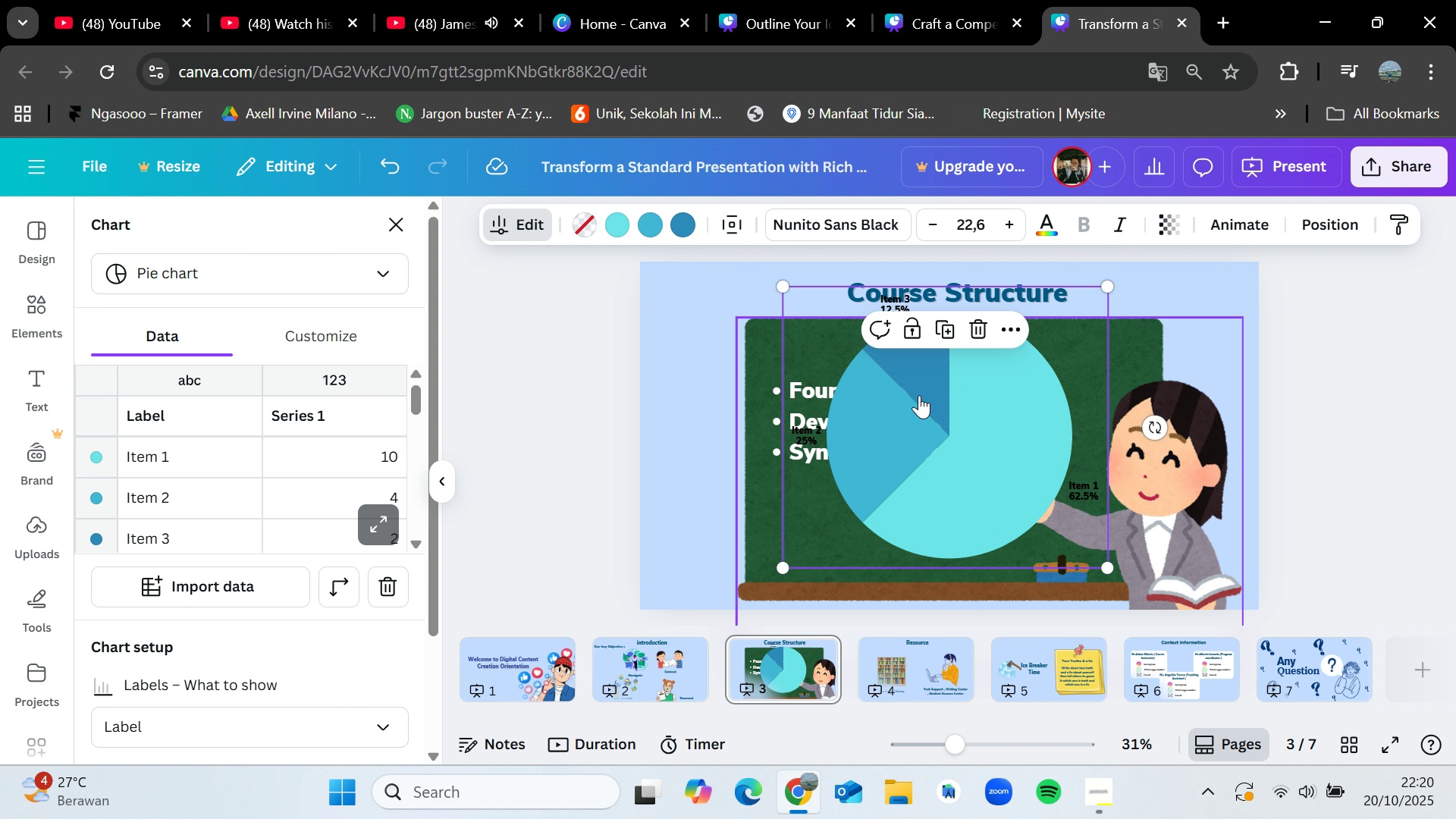 
left_click_drag(start_coordinate=[1036, 438], to_coordinate=[1234, 435])
 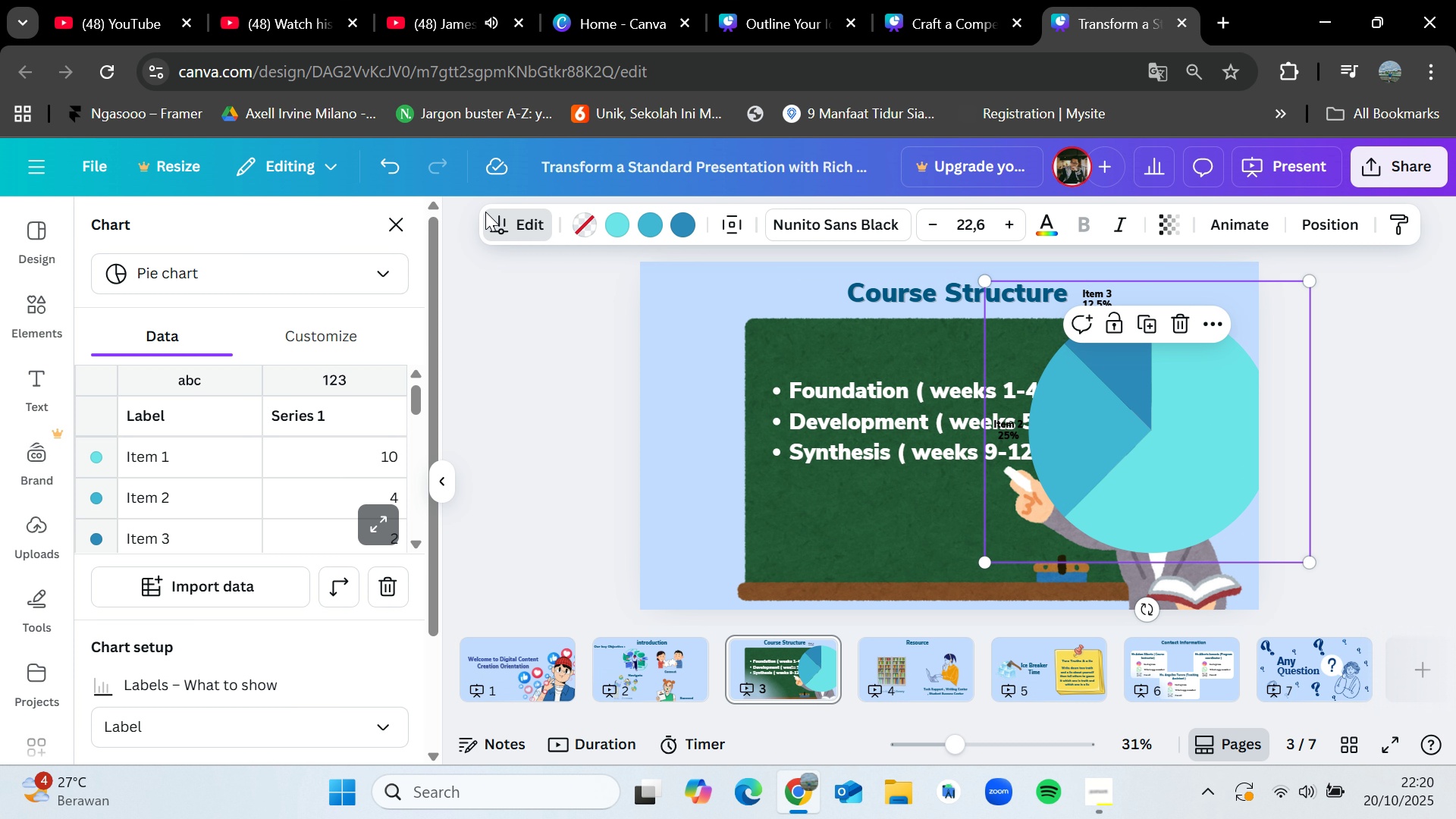 
left_click([498, 218])
 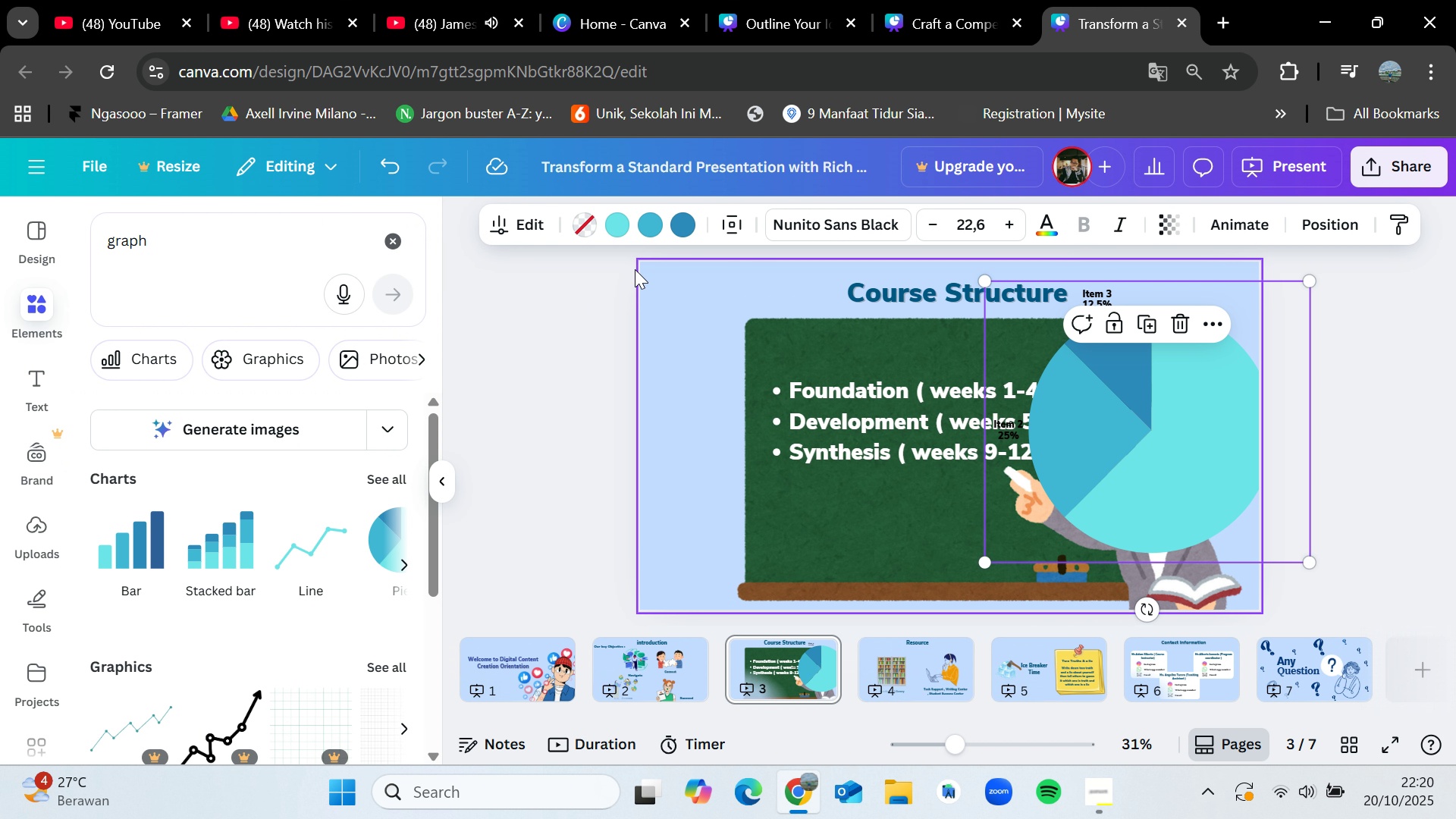 
left_click([516, 221])
 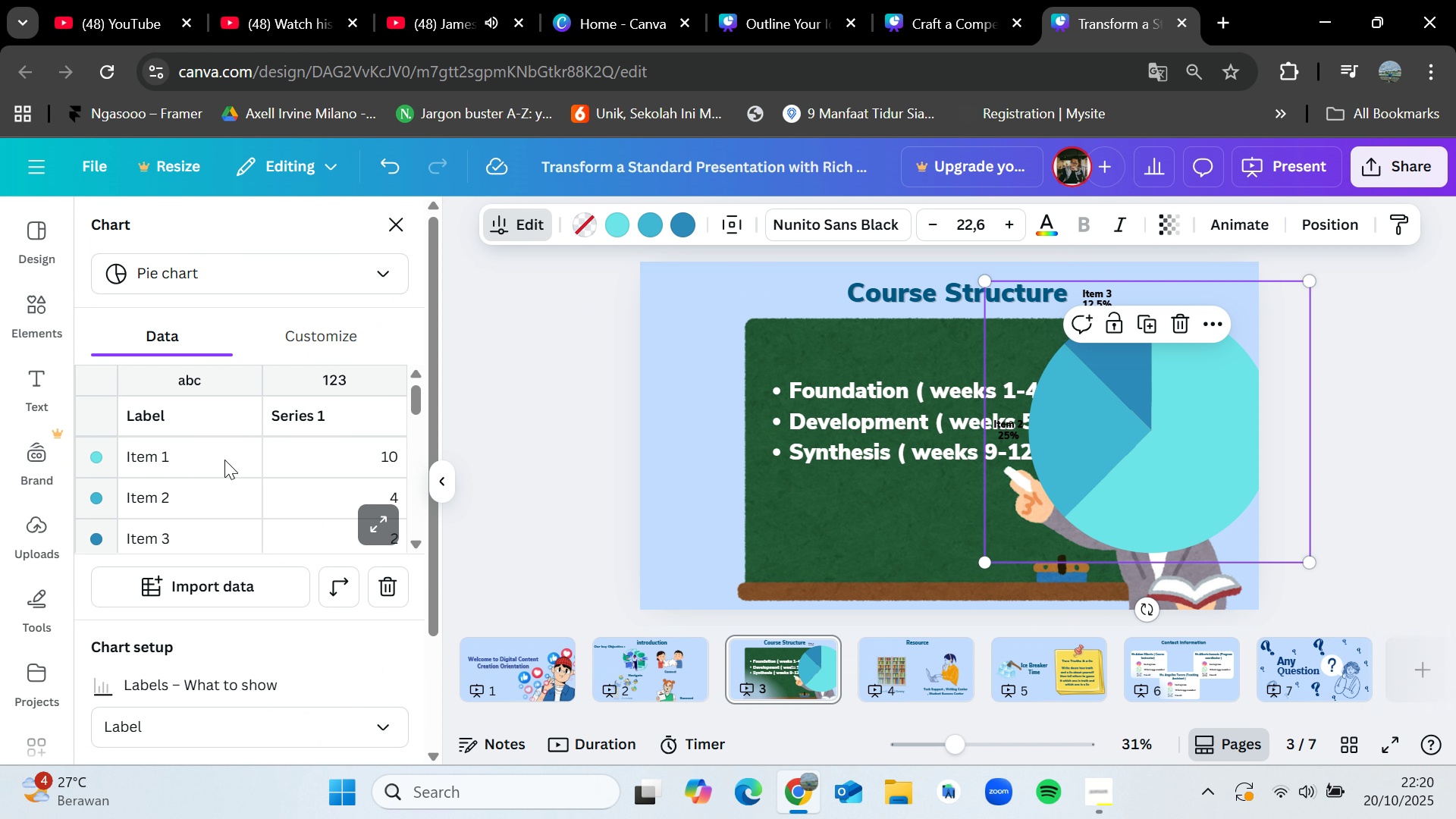 
left_click_drag(start_coordinate=[216, 460], to_coordinate=[174, 456])
 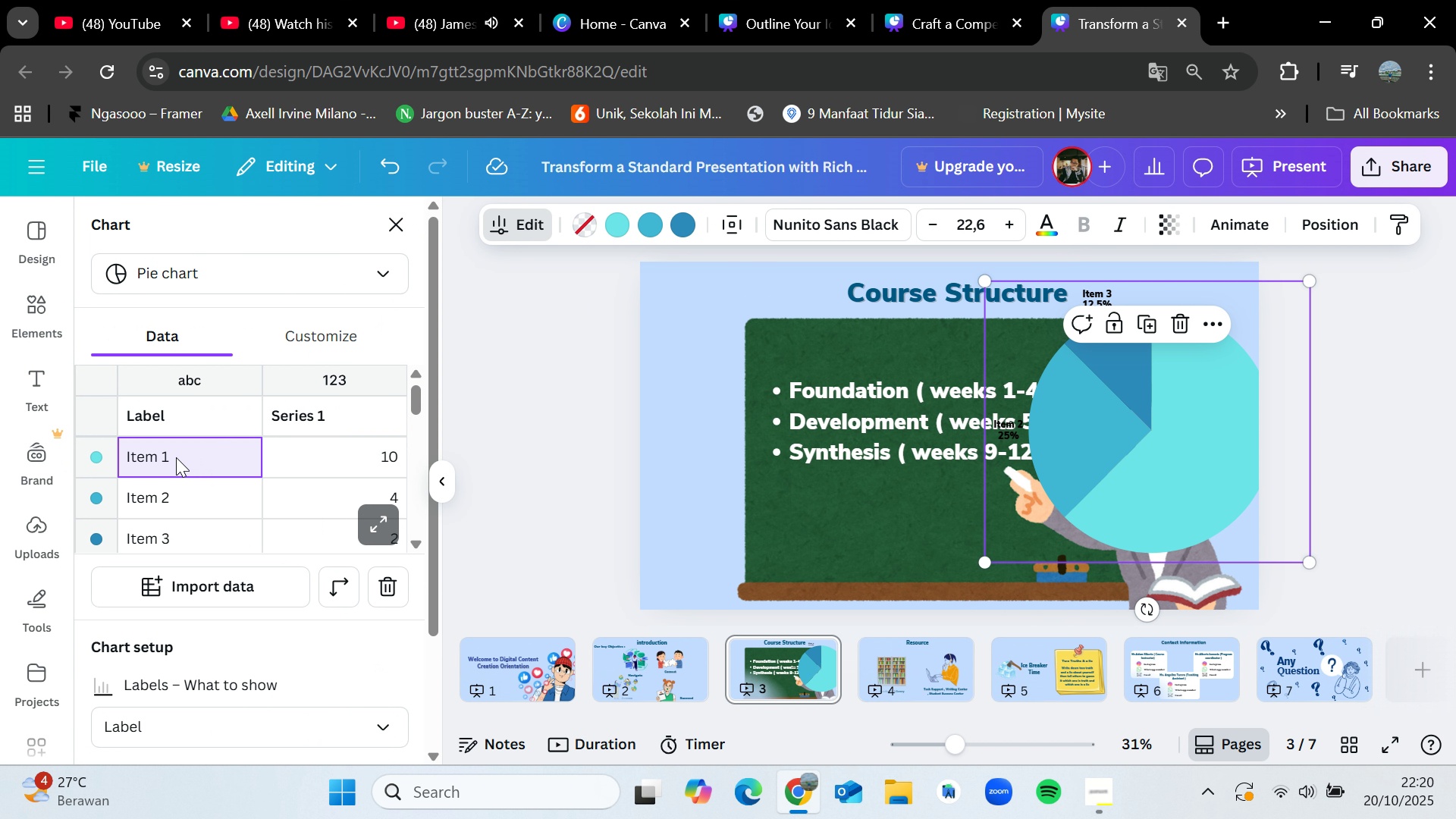 
double_click([176, 457])
 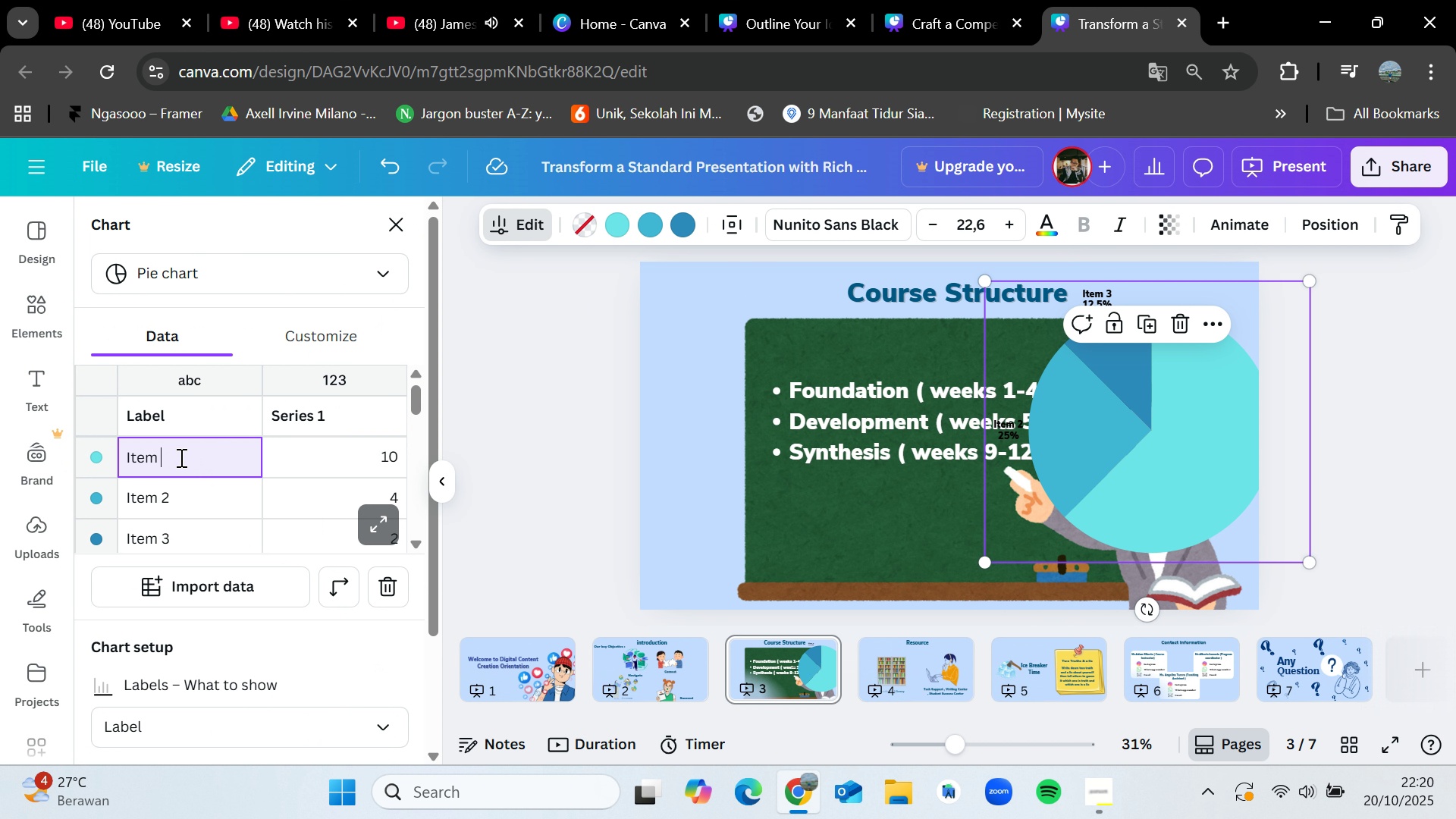 
key(Backspace)
key(Backspace)
key(Backspace)
key(Backspace)
key(Backspace)
type(FoundaD)
key(Backspace)
type(Foundation ( weeks 1-4 ))
 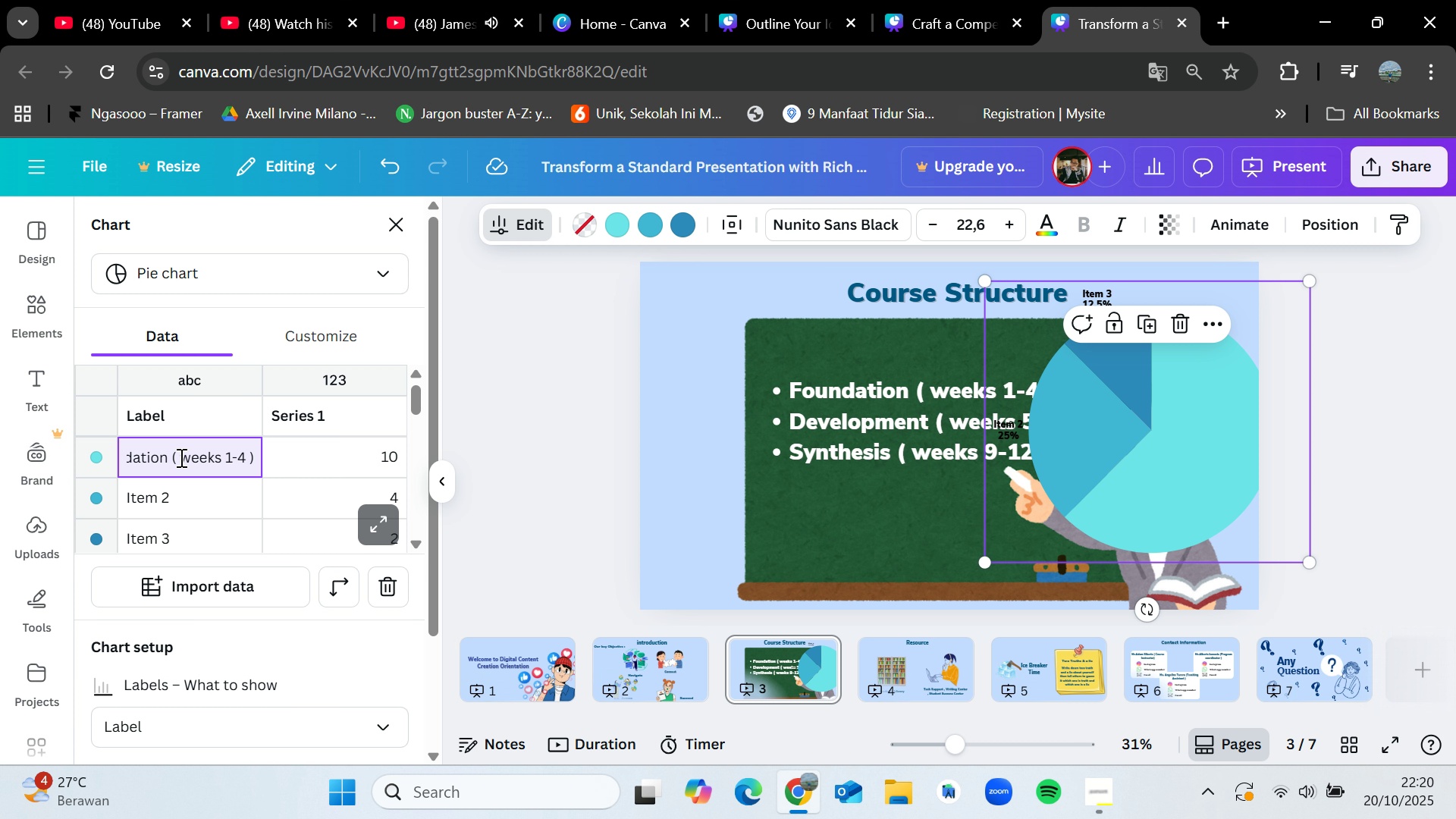 
double_click([200, 511])
 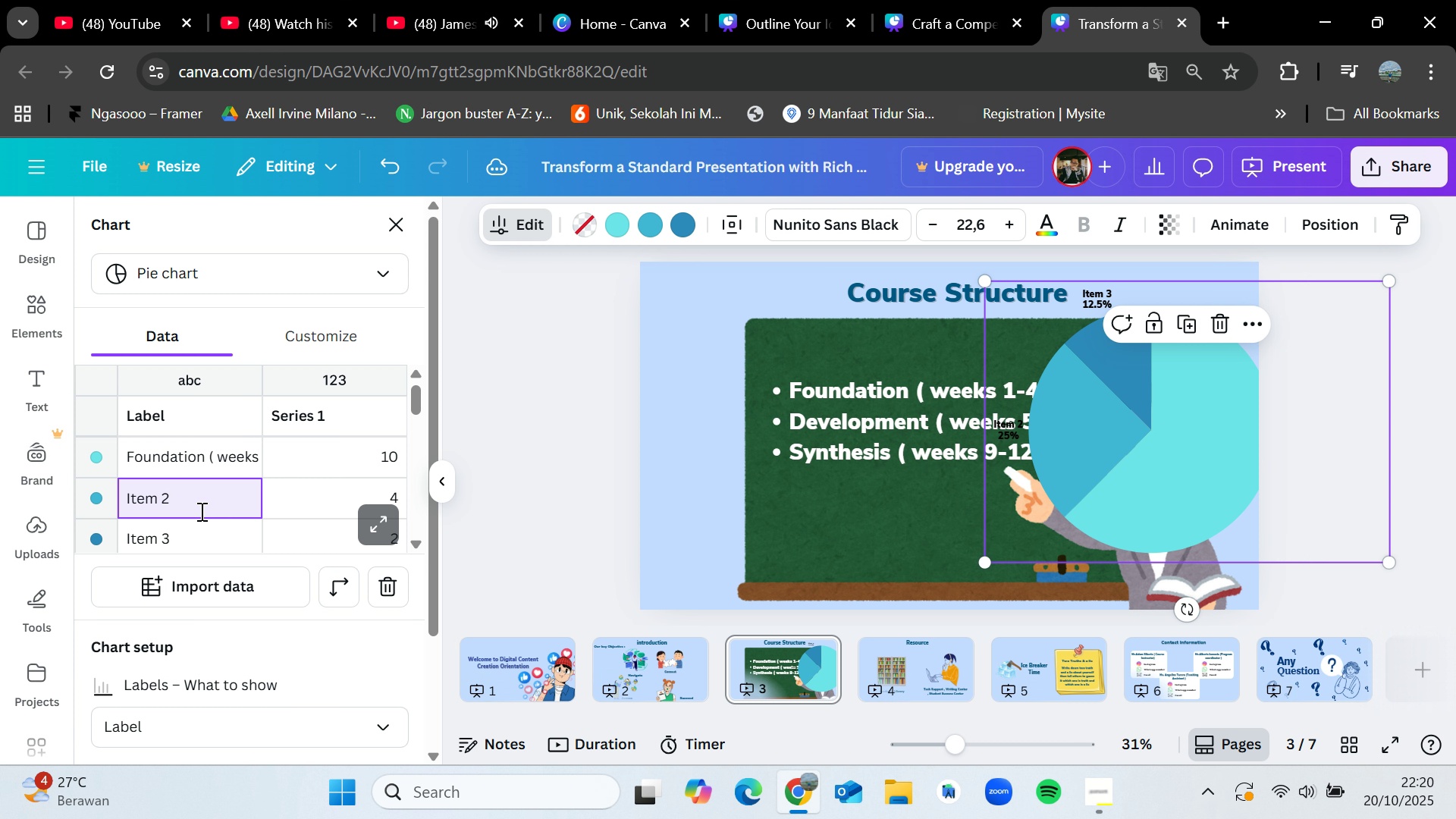 
hold_key(key=Backspace, duration=0.83)
 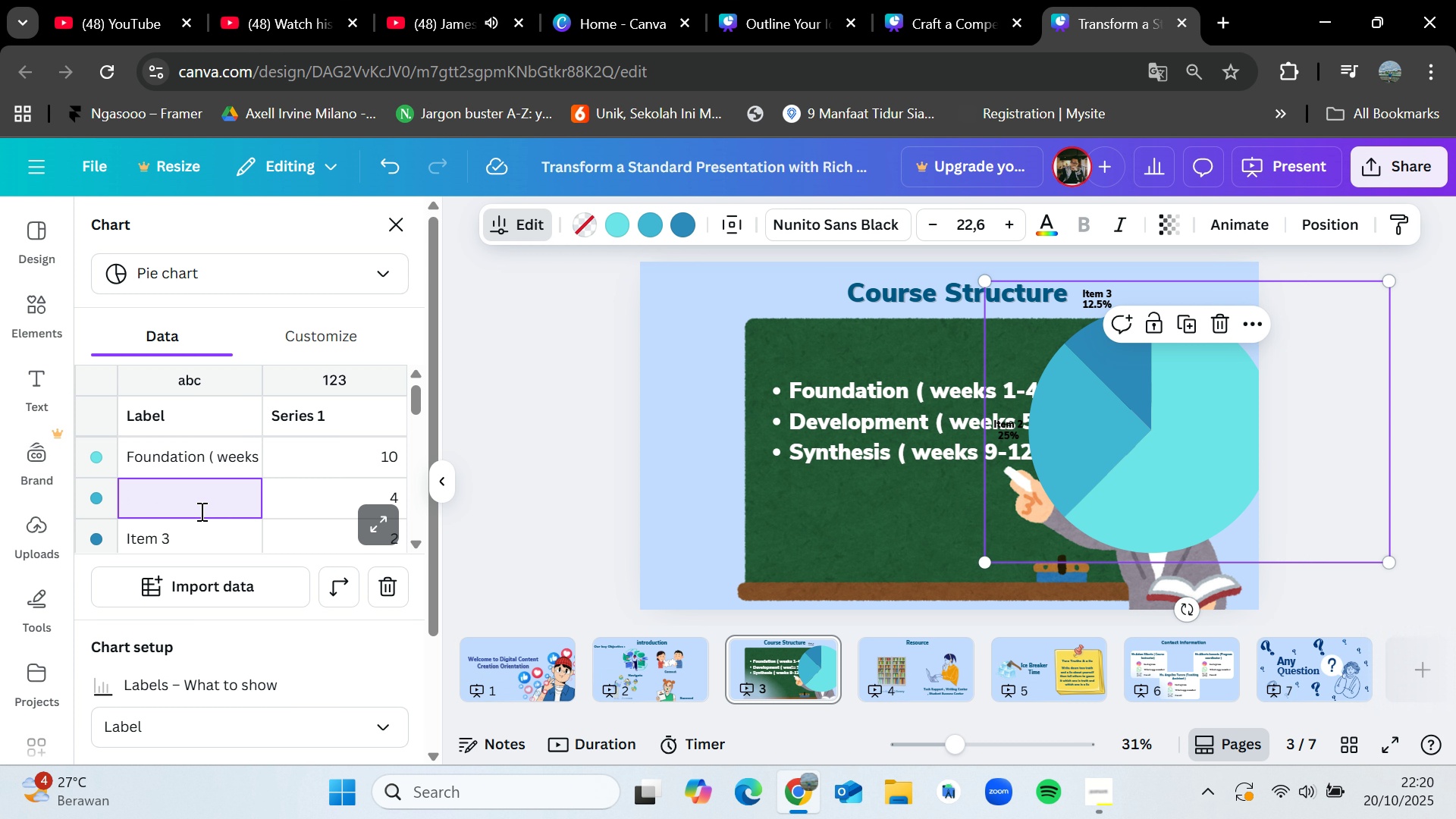 
type(Development ( Weeks 5 -)
 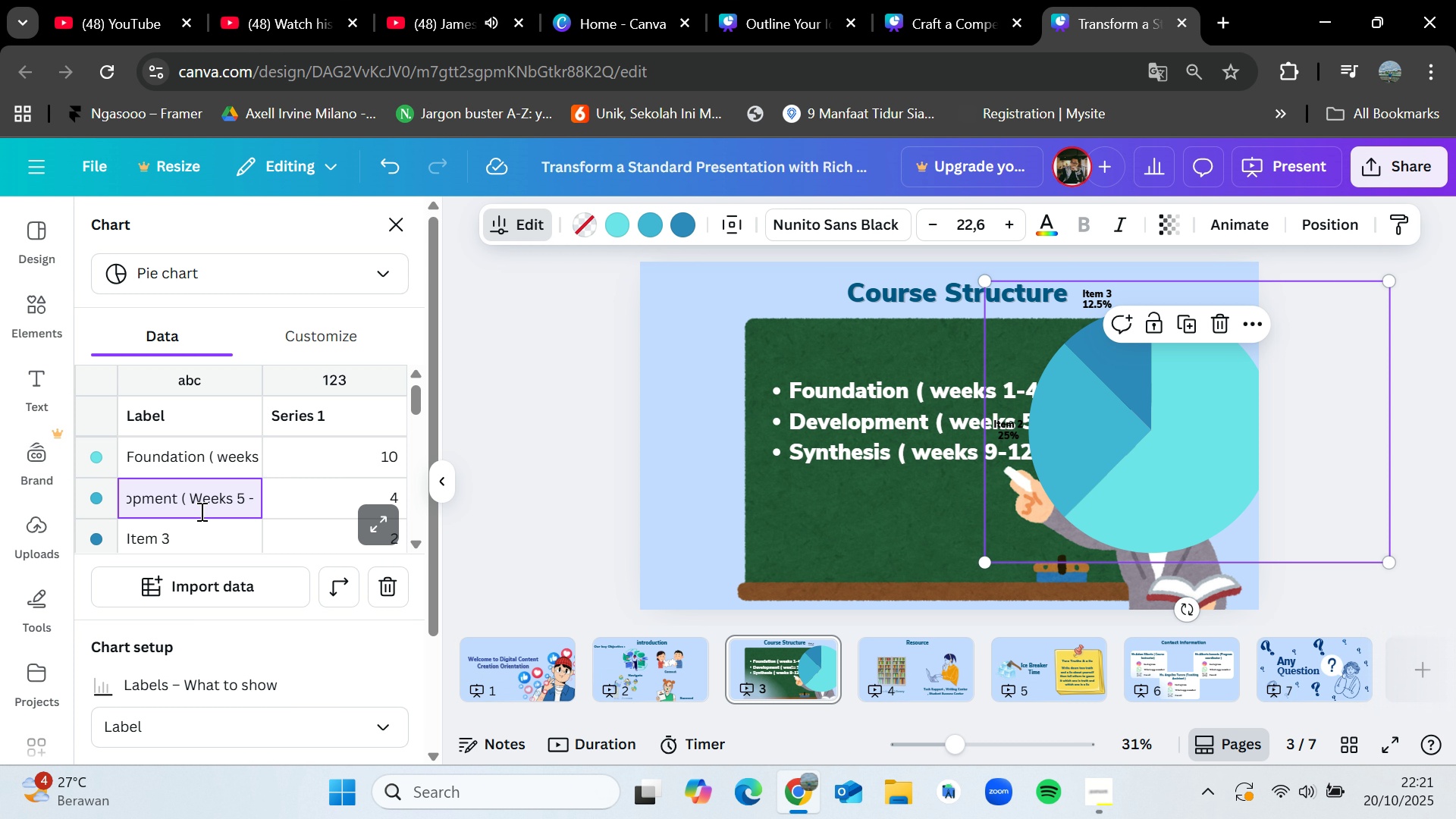 
key(8)
 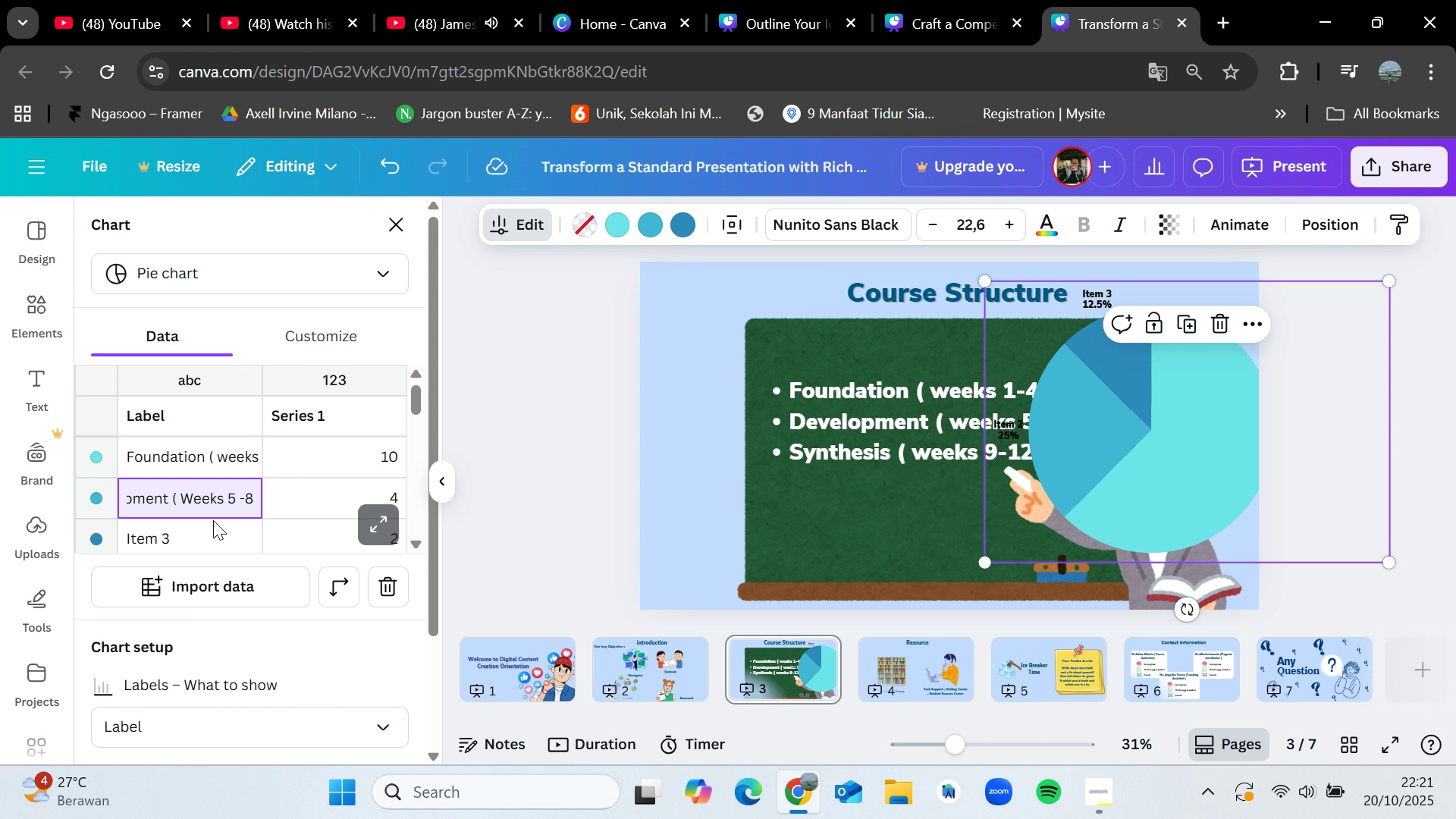 
scroll: coordinate [215, 536], scroll_direction: down, amount: 1.0
 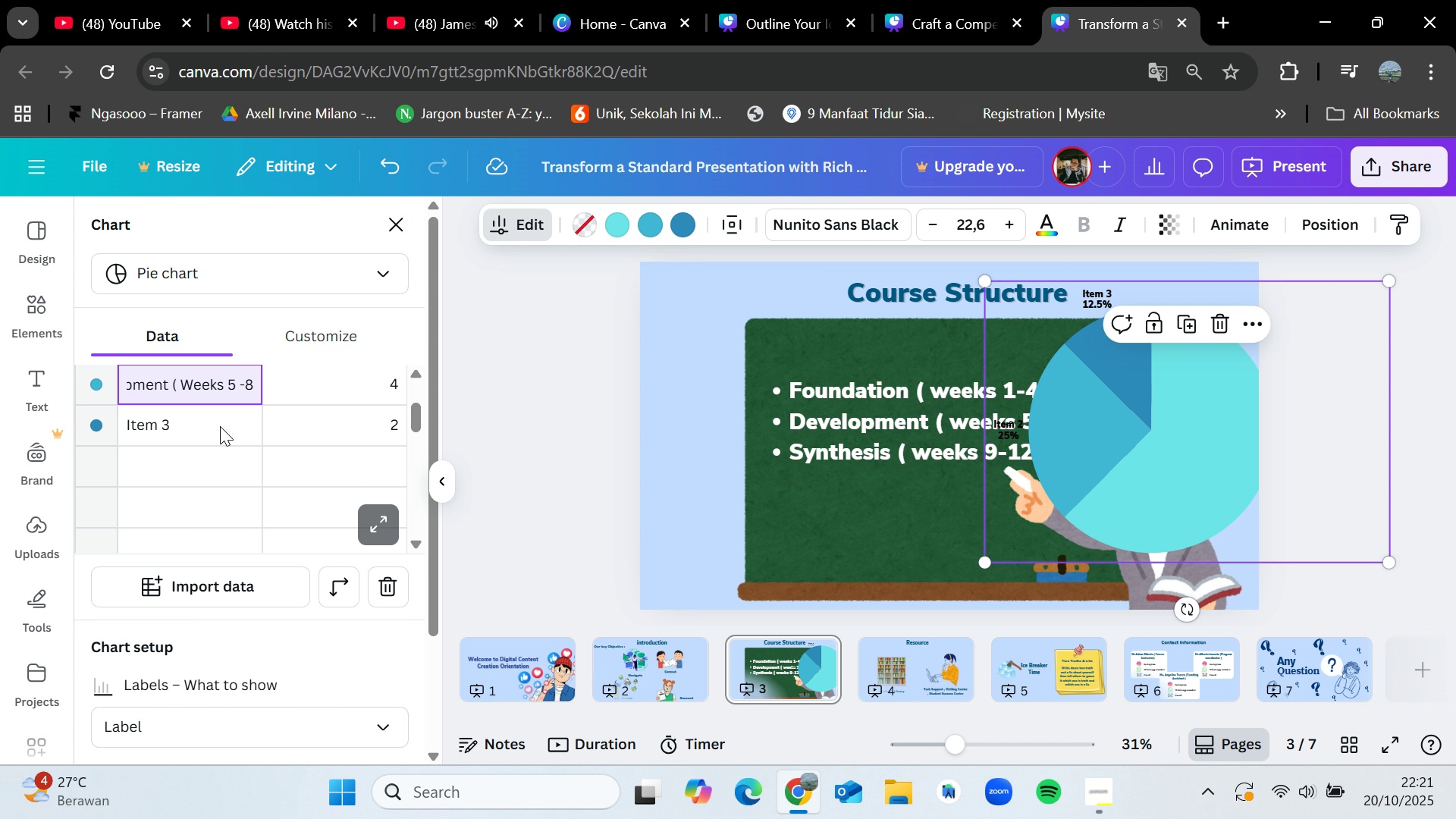 
double_click([220, 426])
 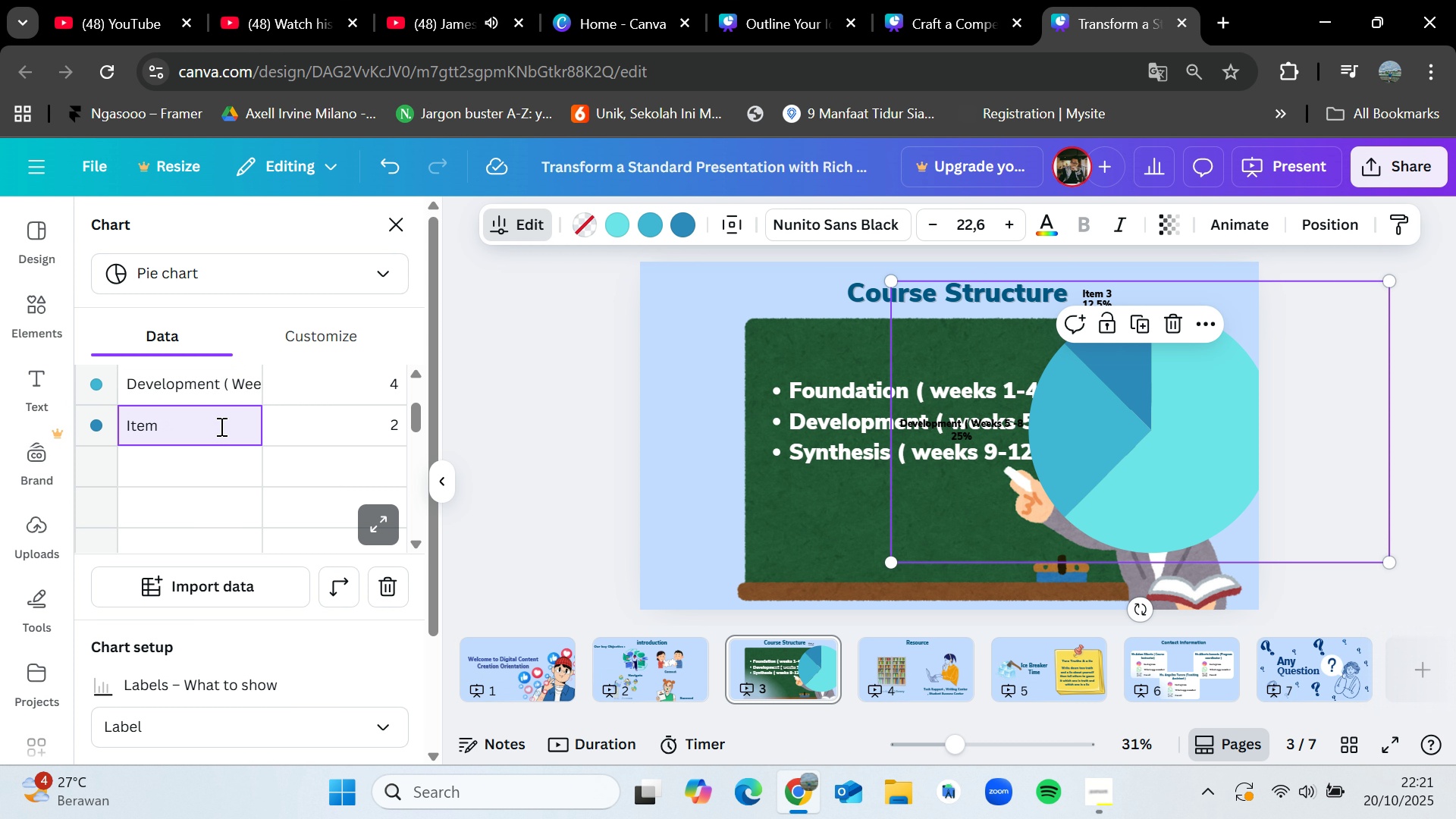 
key(Backspace)
key(Backspace)
key(Backspace)
key(Backspace)
key(Backspace)
key(Backspace)
type(Synthesis ( weel 9-12 ))
 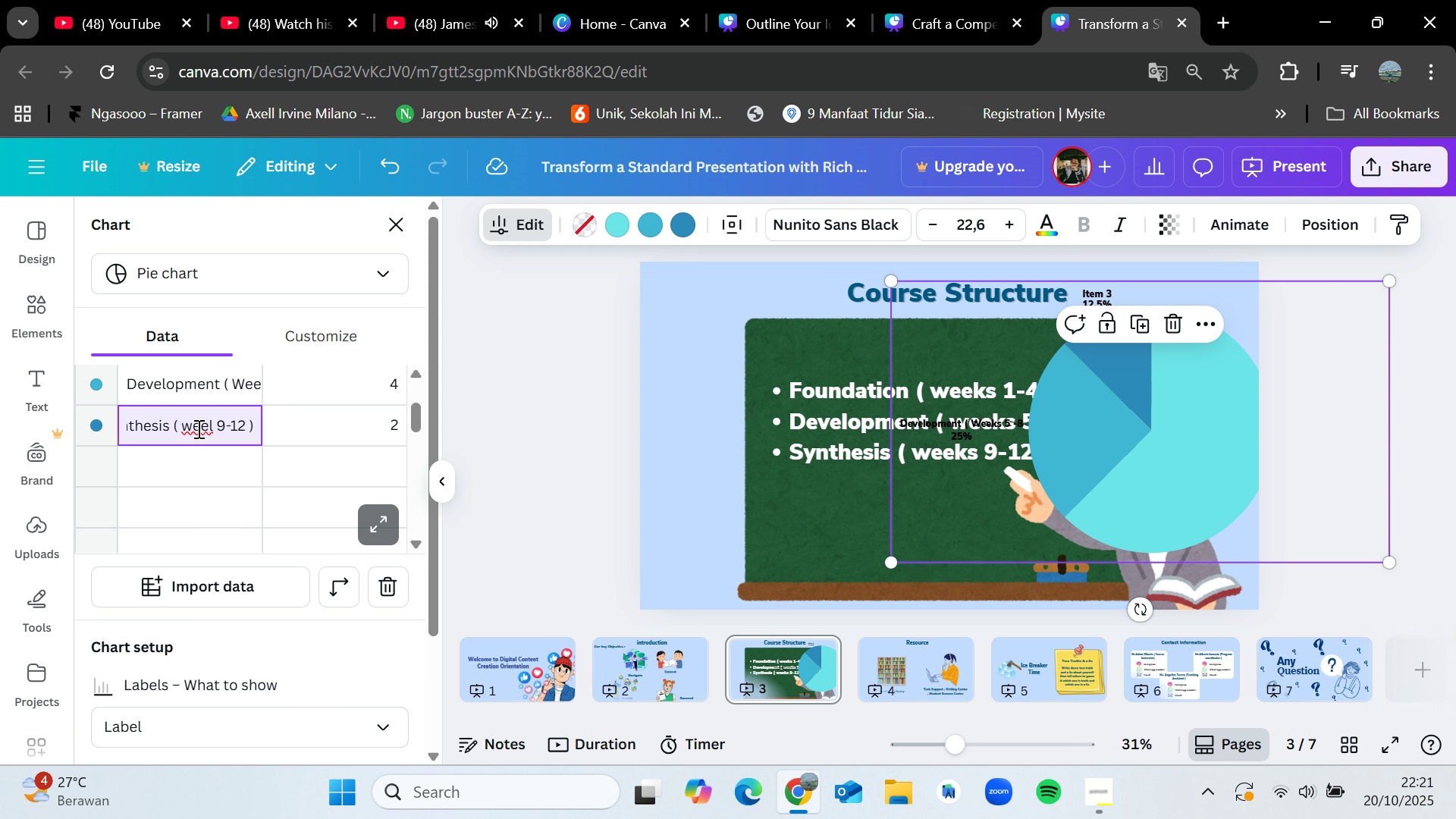 
left_click([212, 425])
 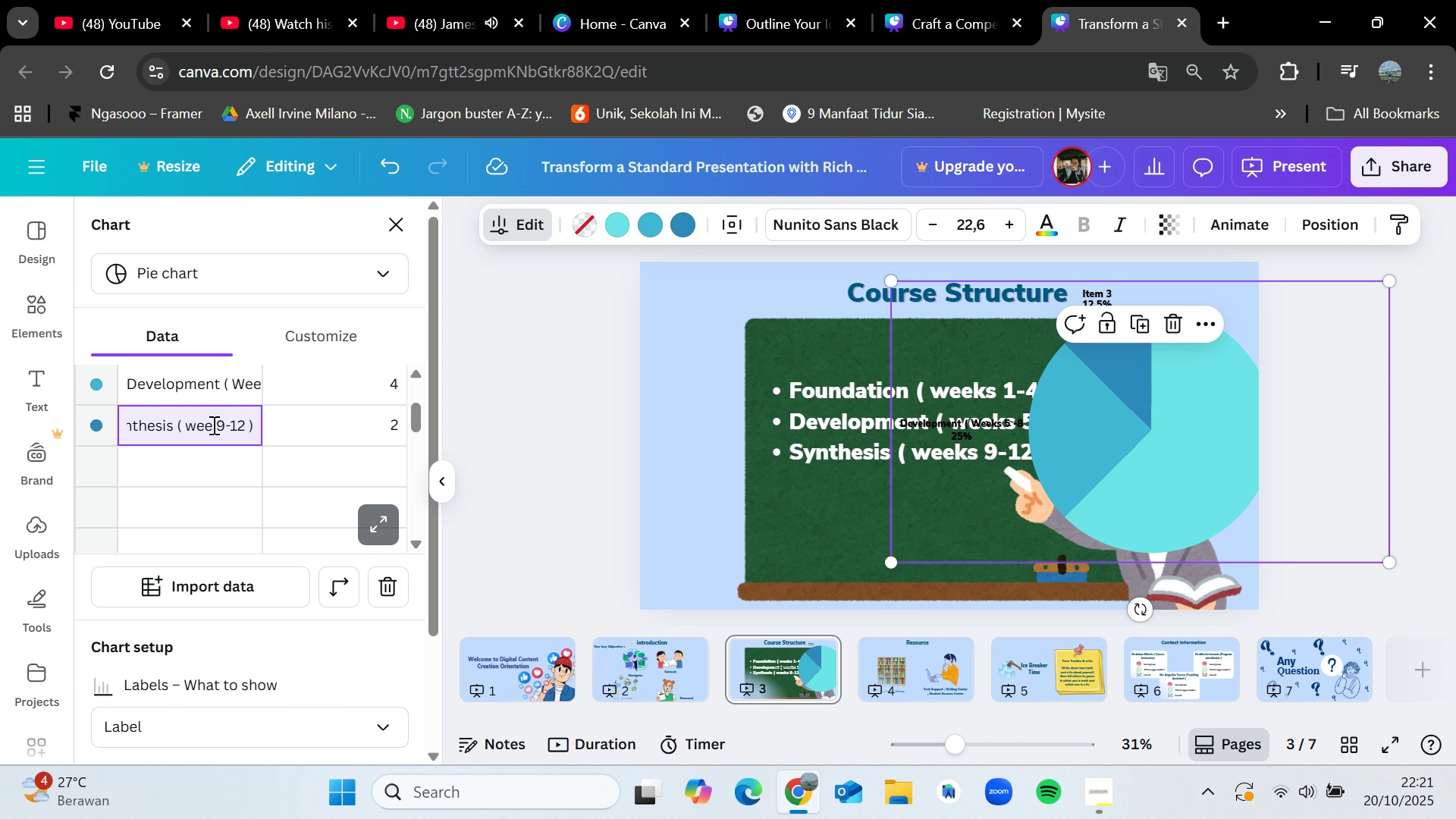 
key(Backspace)
 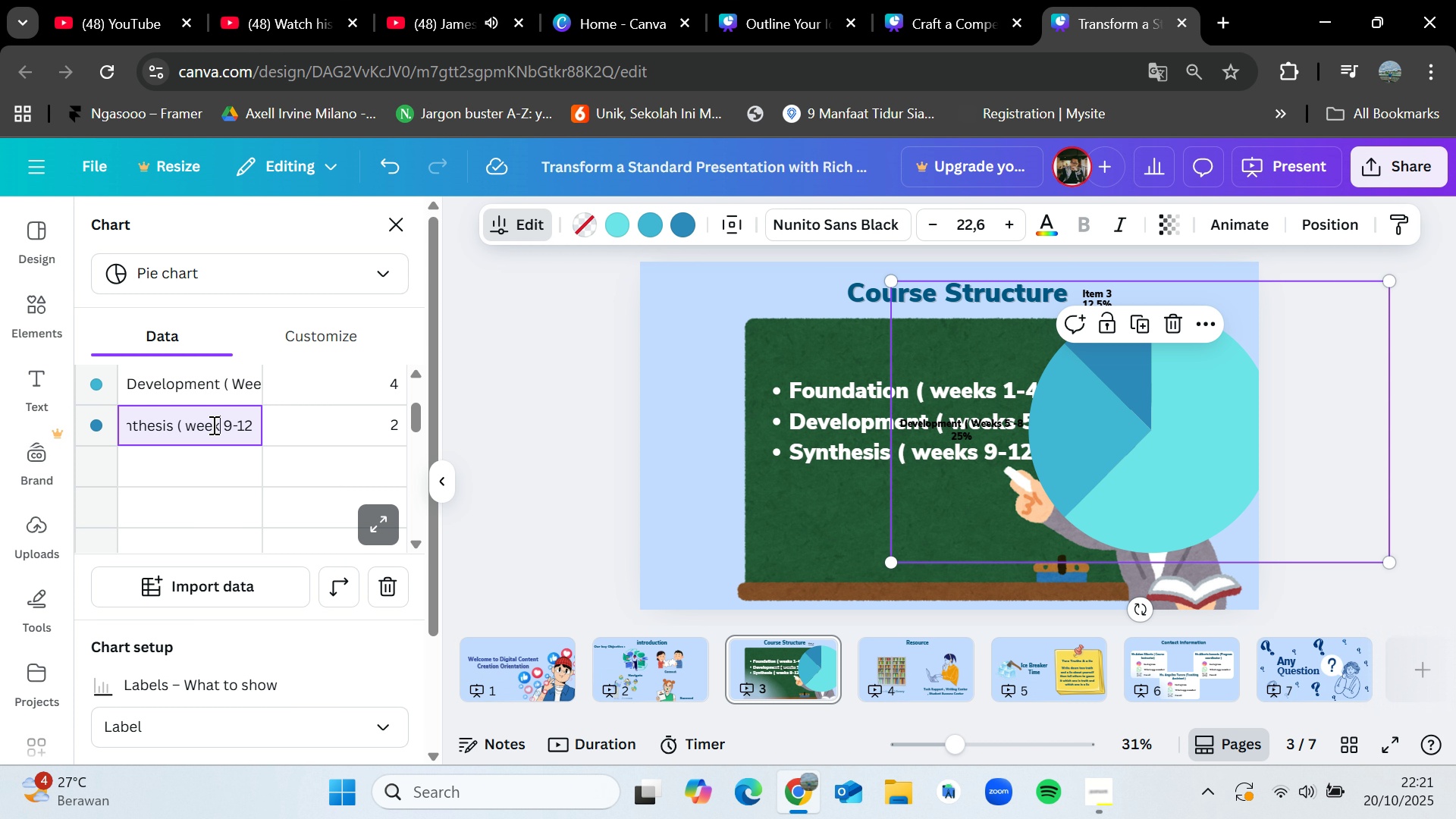 
key(K)
 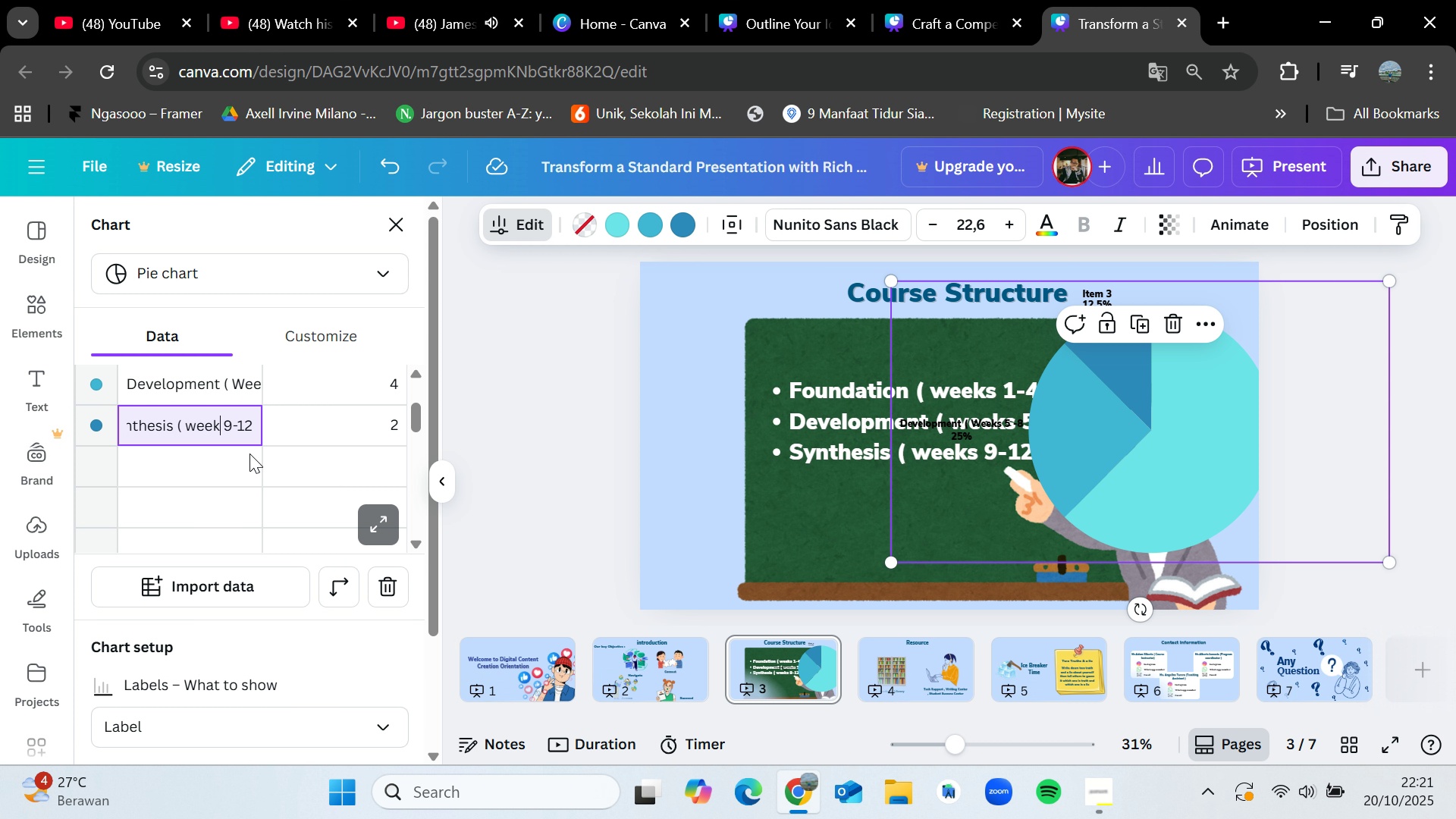 
left_click([239, 462])
 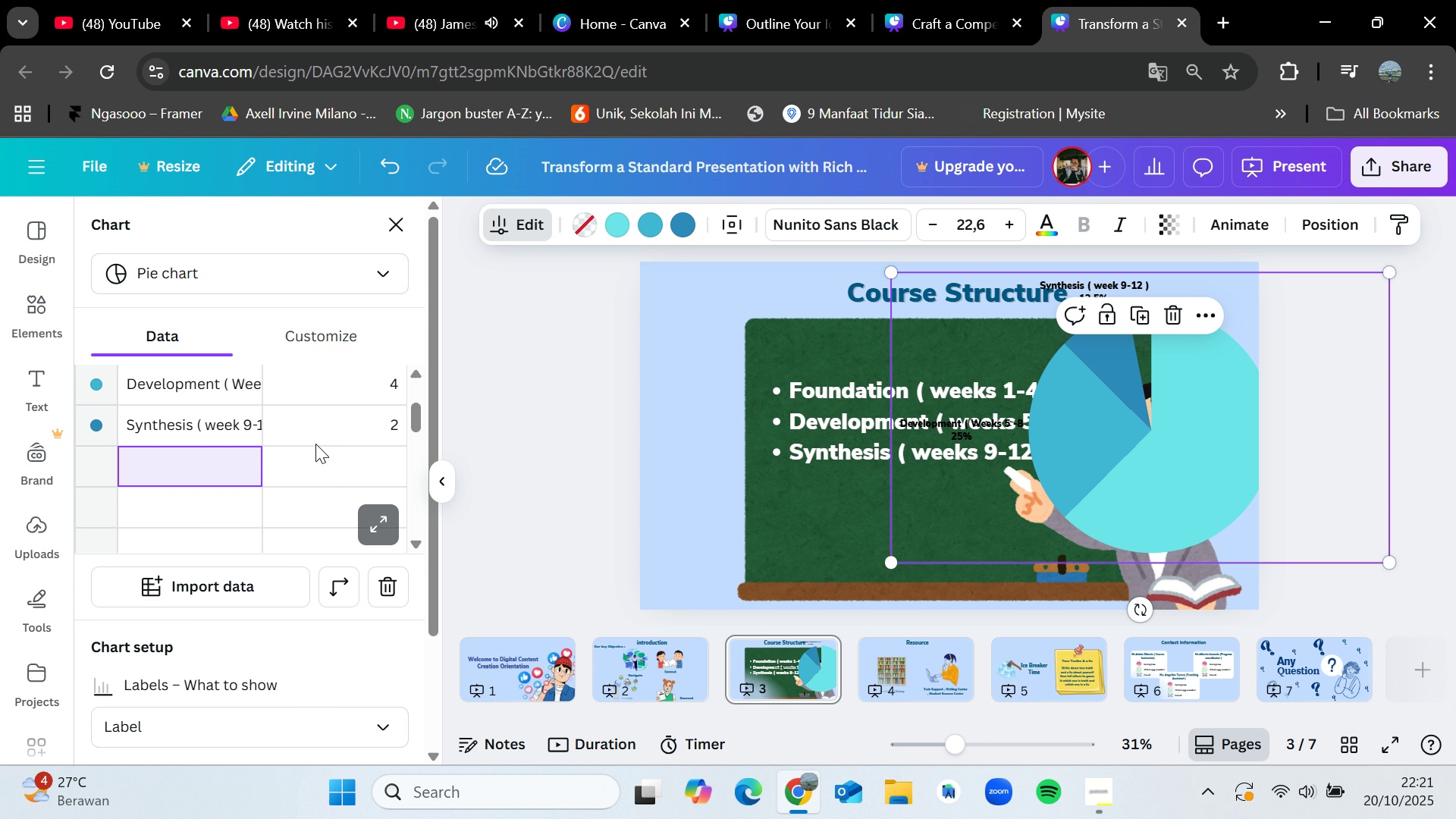 
scroll: coordinate [315, 444], scroll_direction: up, amount: 1.0
 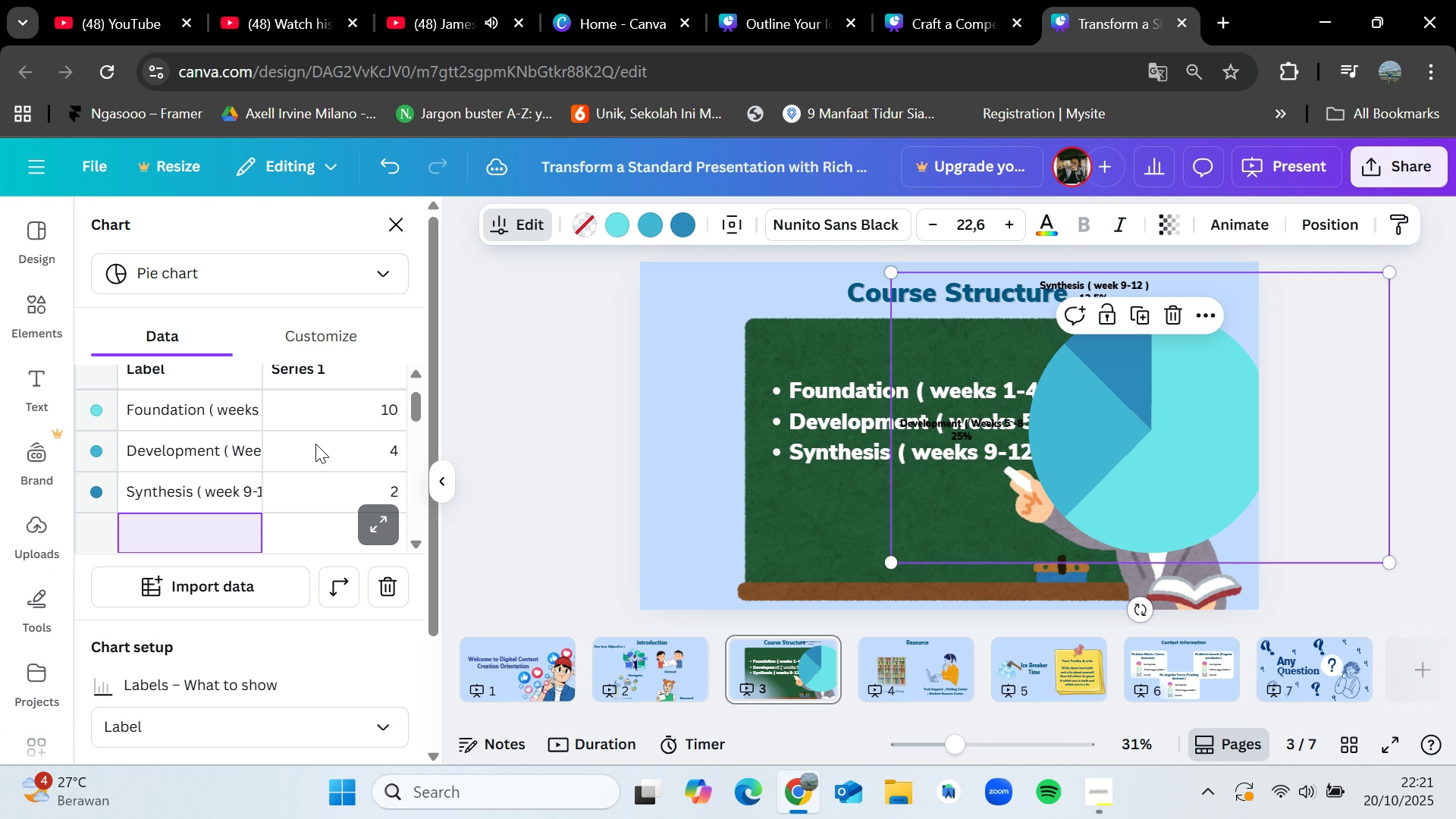 
scroll: coordinate [315, 444], scroll_direction: down, amount: 1.0
 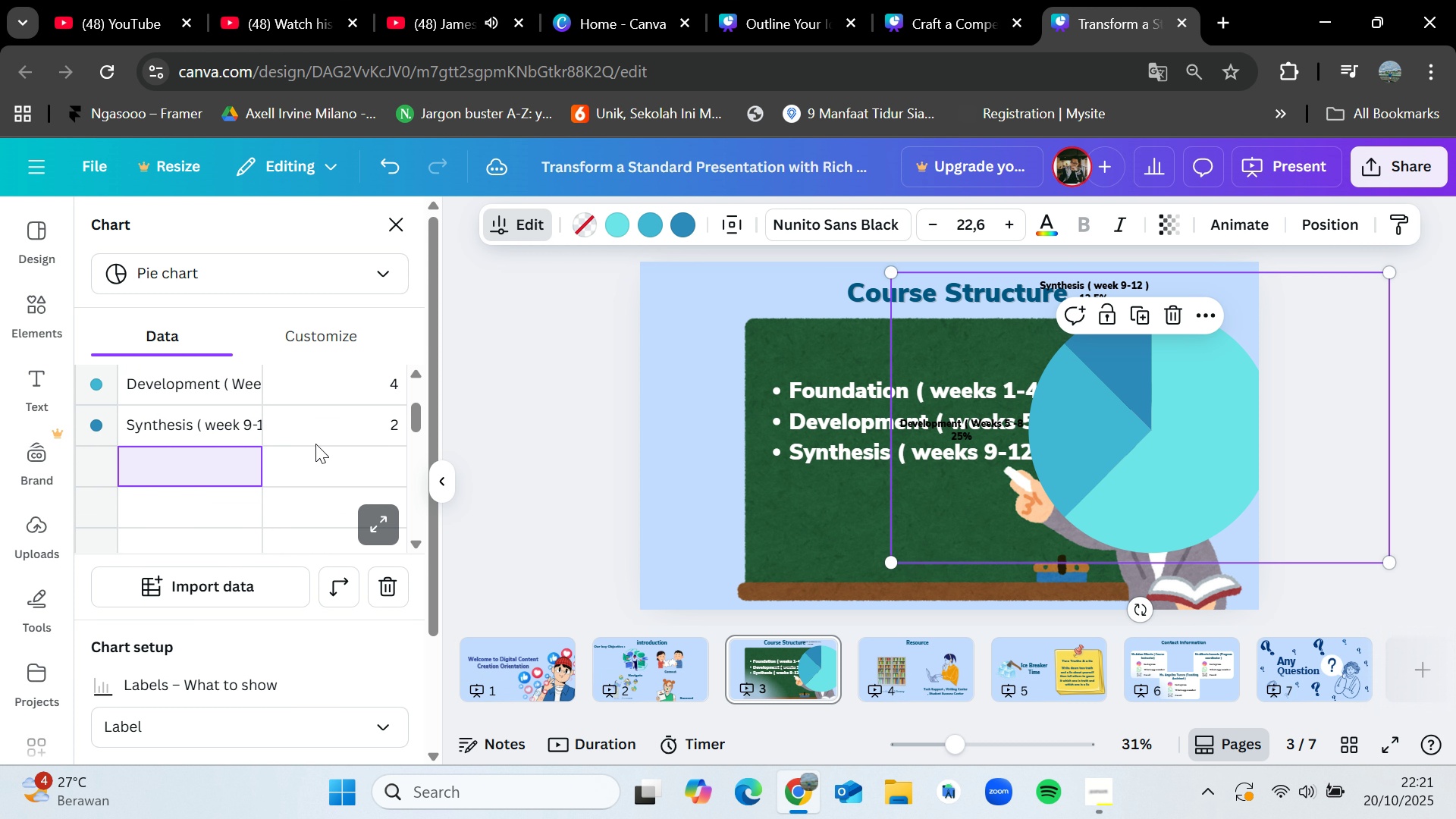 
scroll: coordinate [315, 444], scroll_direction: none, amount: 0.0
 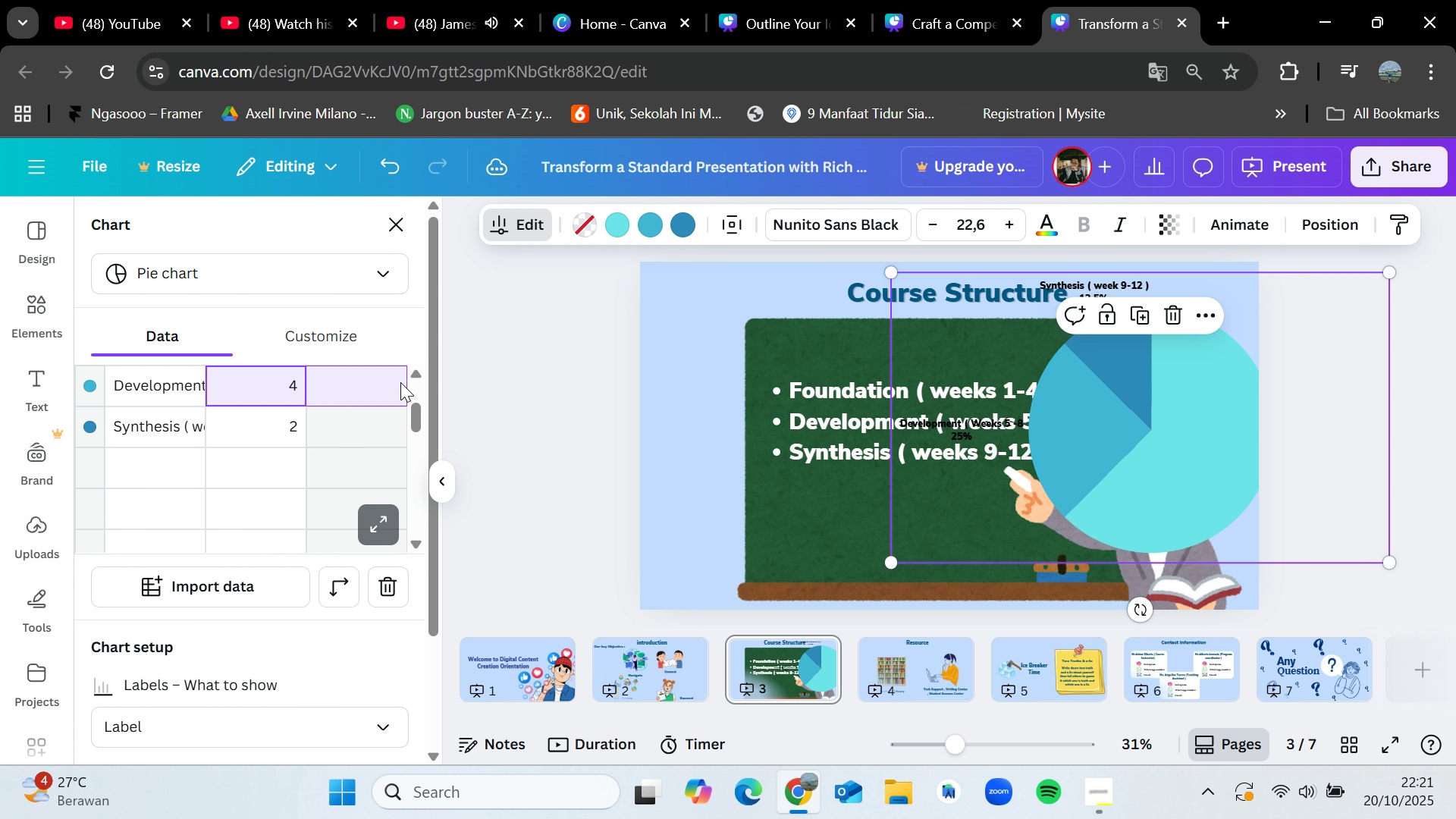 
double_click([400, 382])
 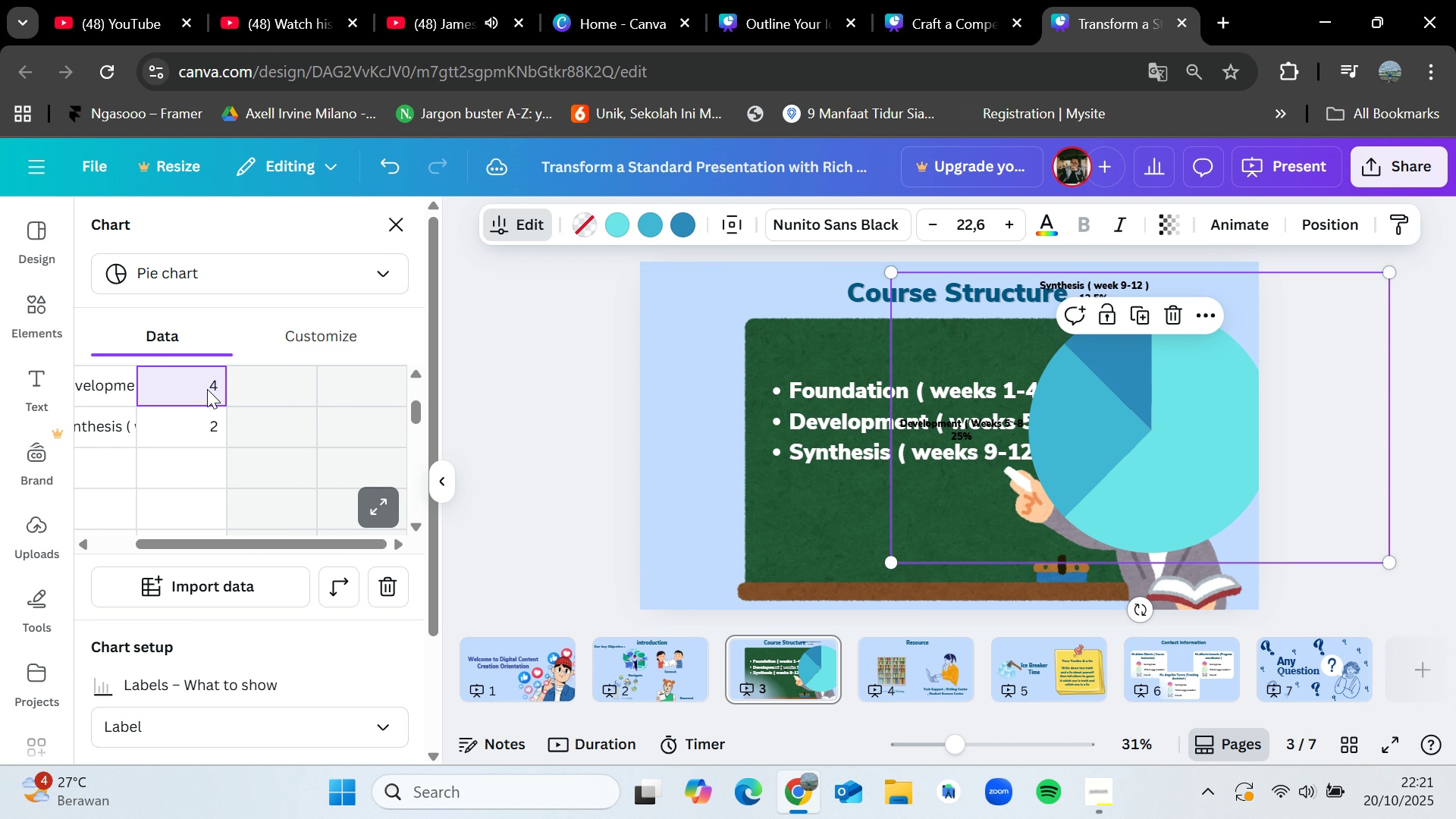 
double_click([207, 389])
 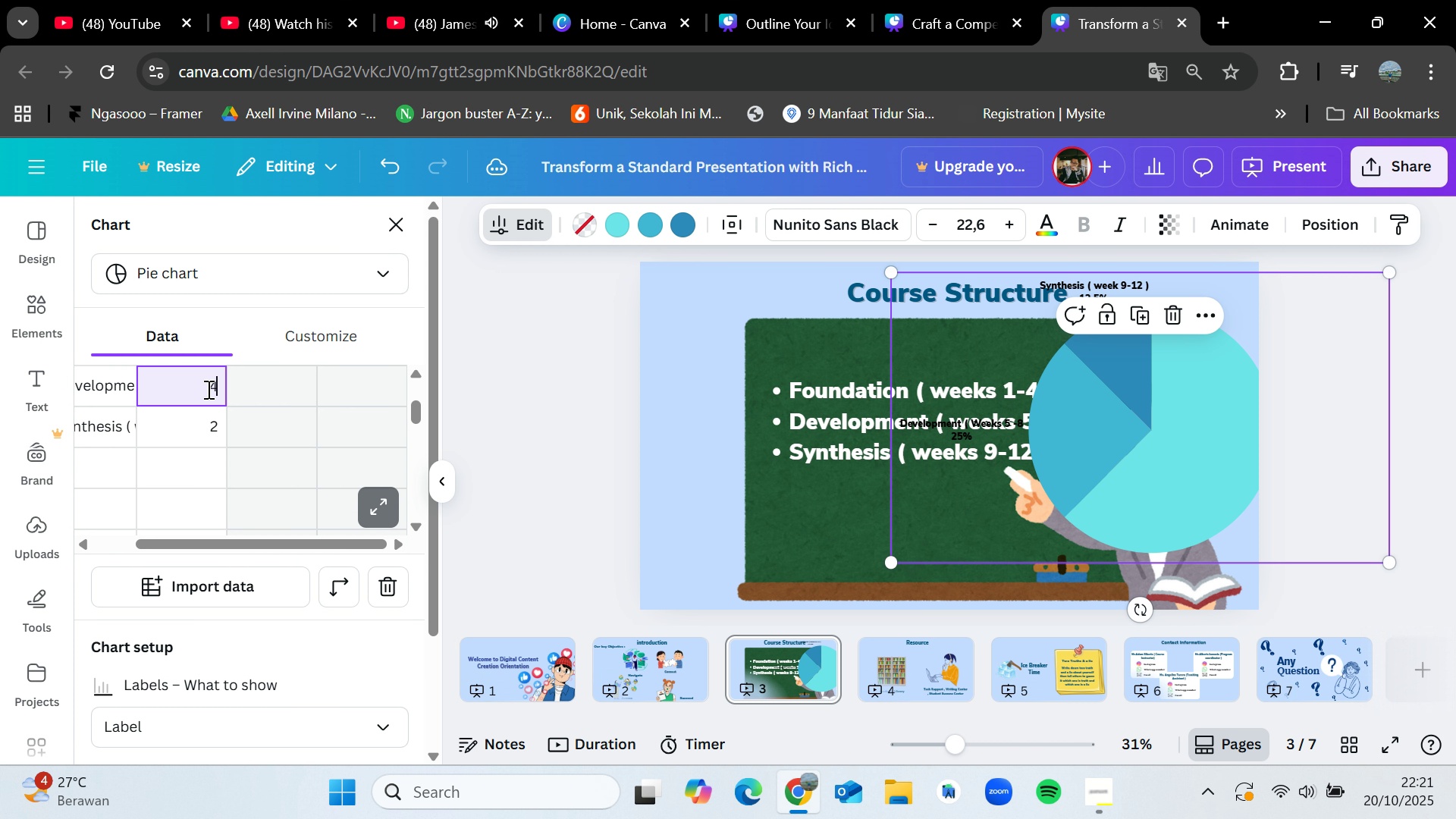 
key(Backspace)
type(10)
 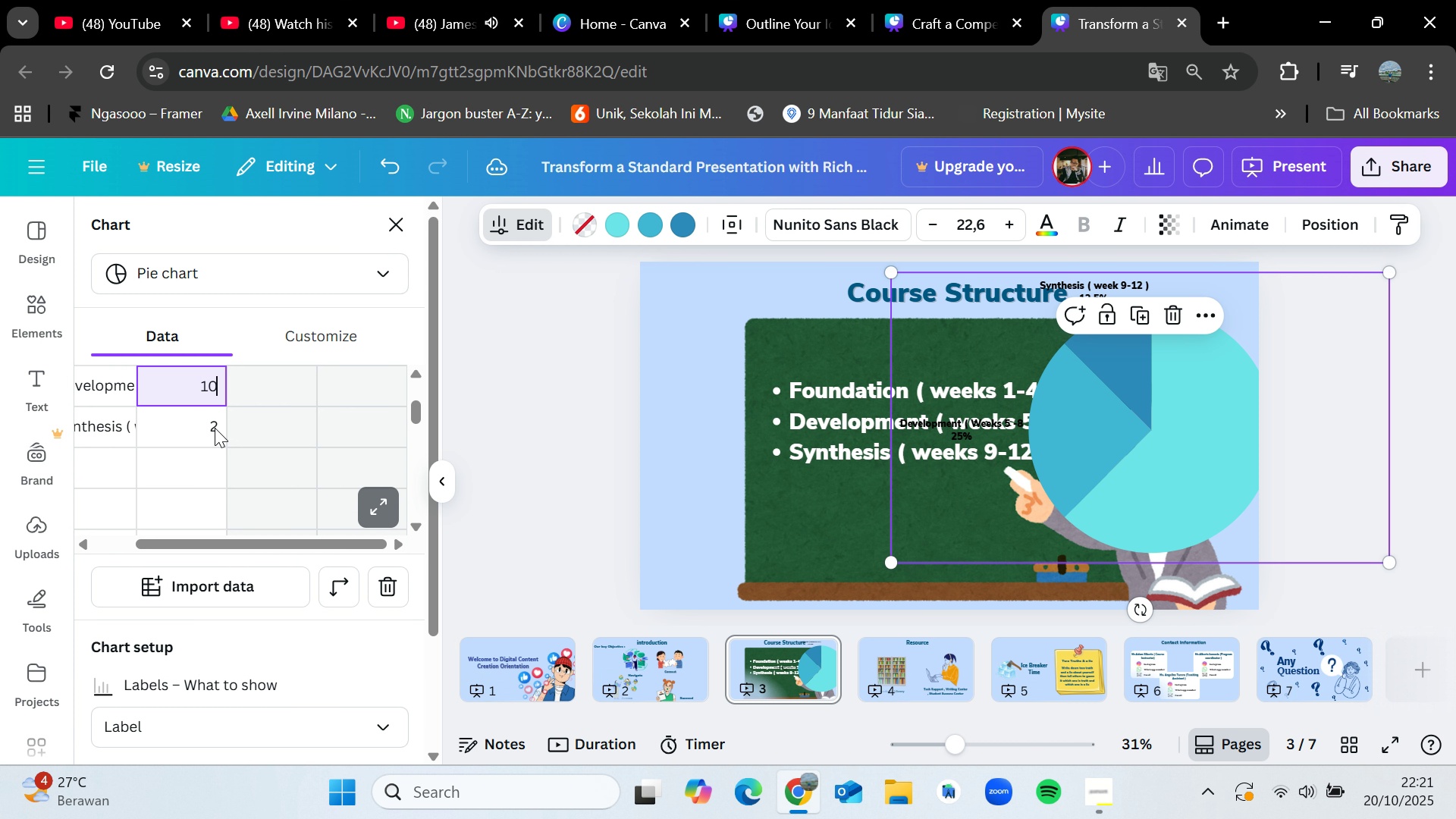 
double_click([215, 428])
 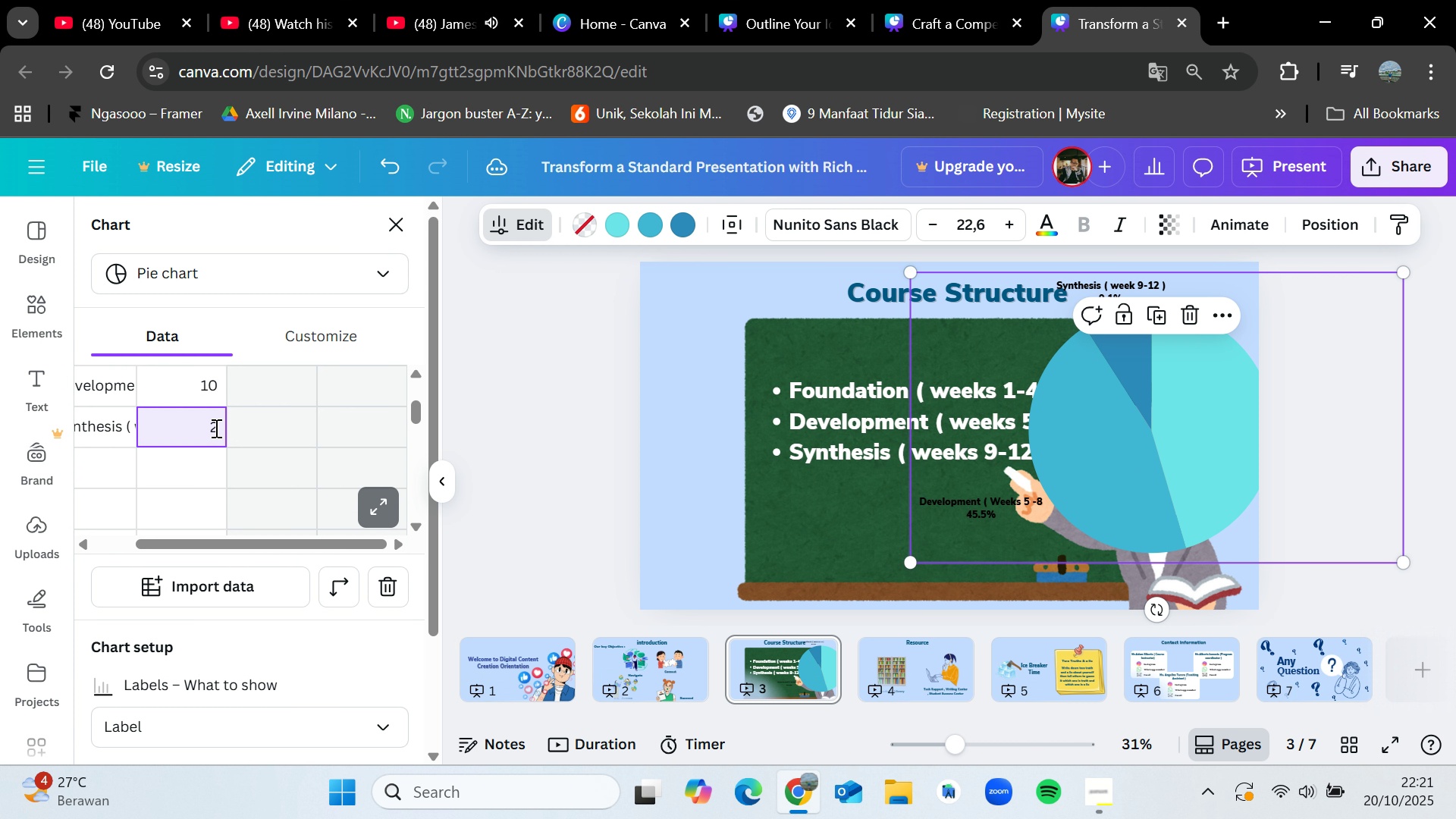 
key(Backspace)
type(10)
 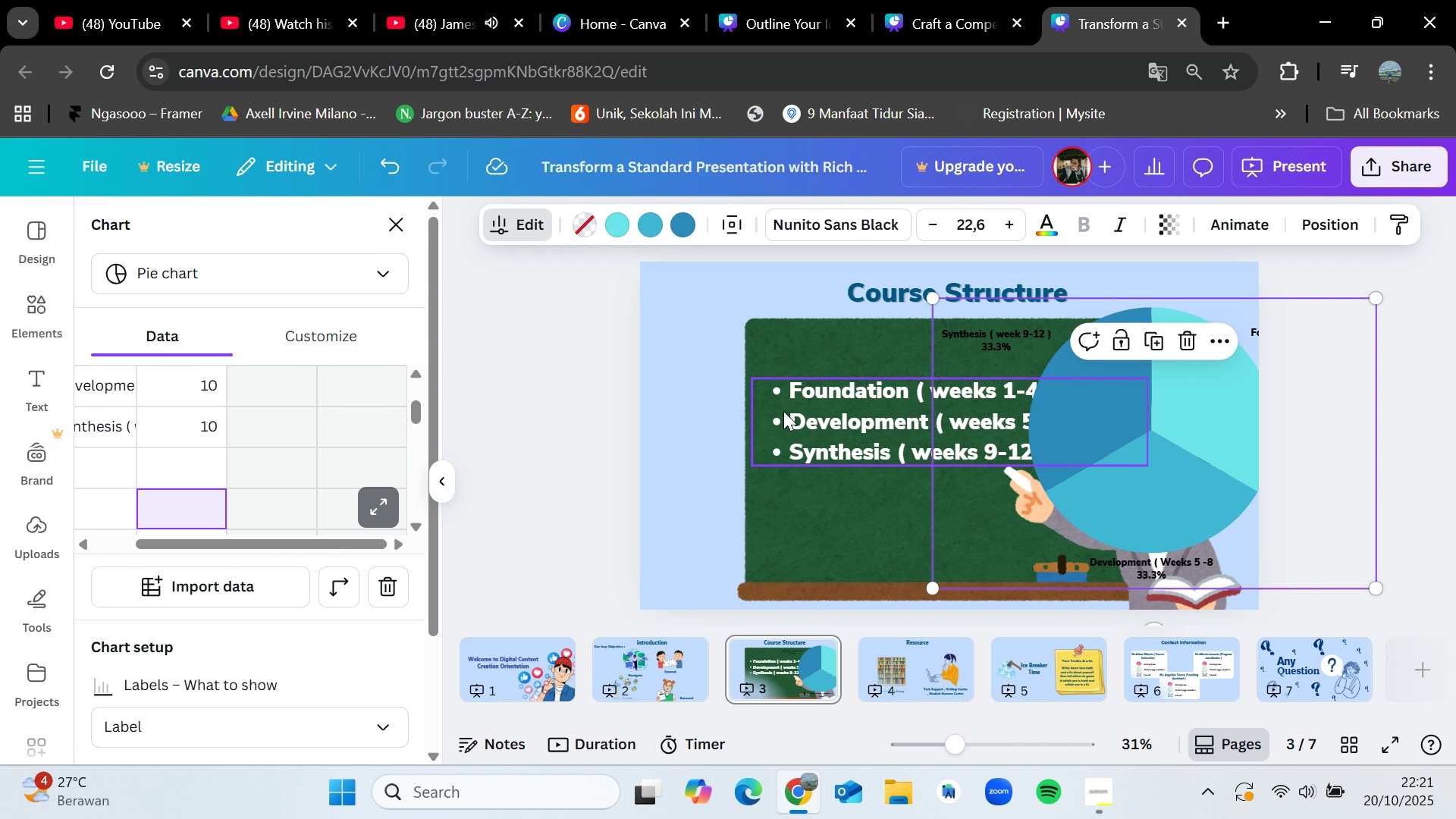 
left_click([816, 403])
 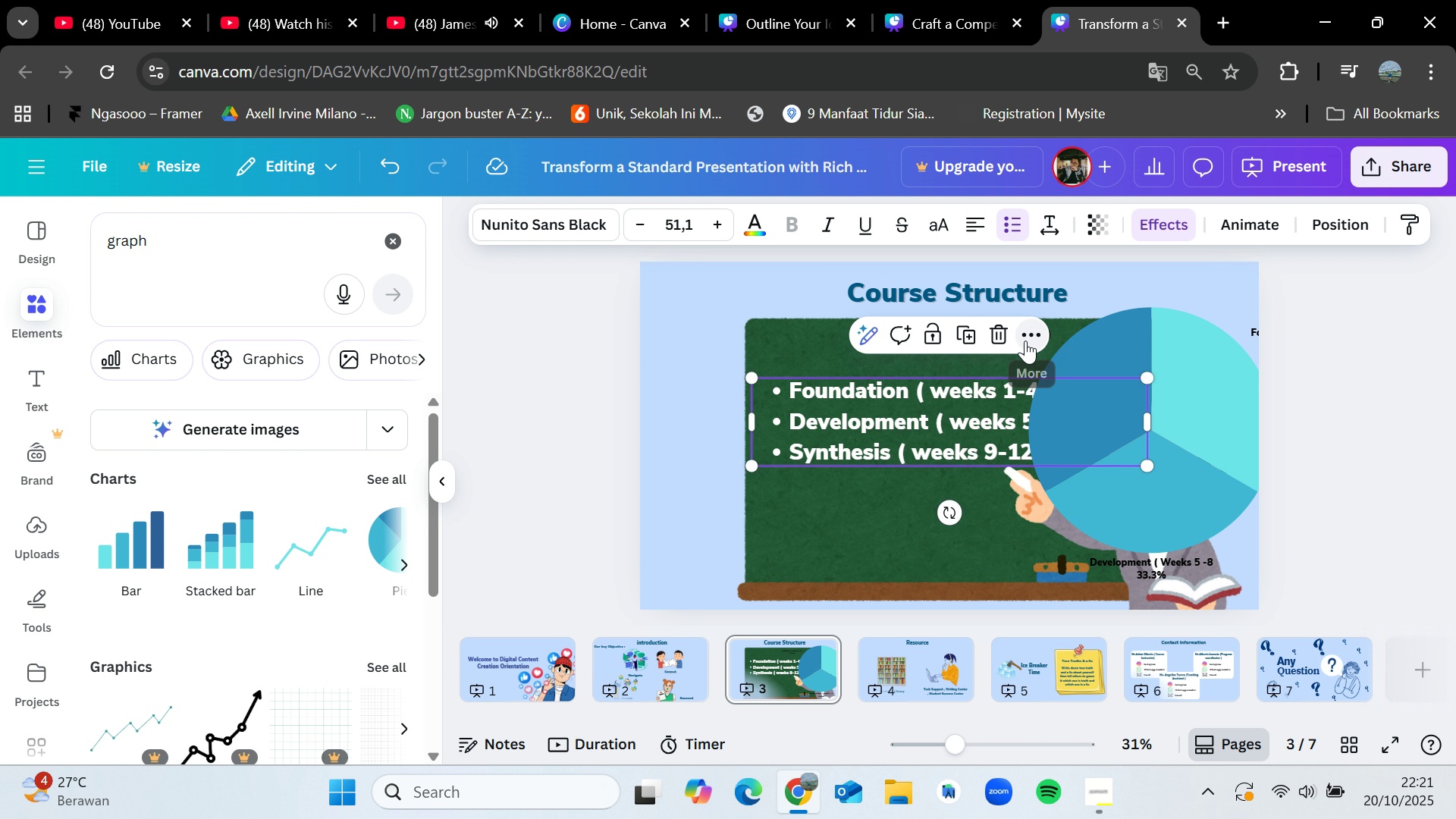 
left_click([1012, 337])
 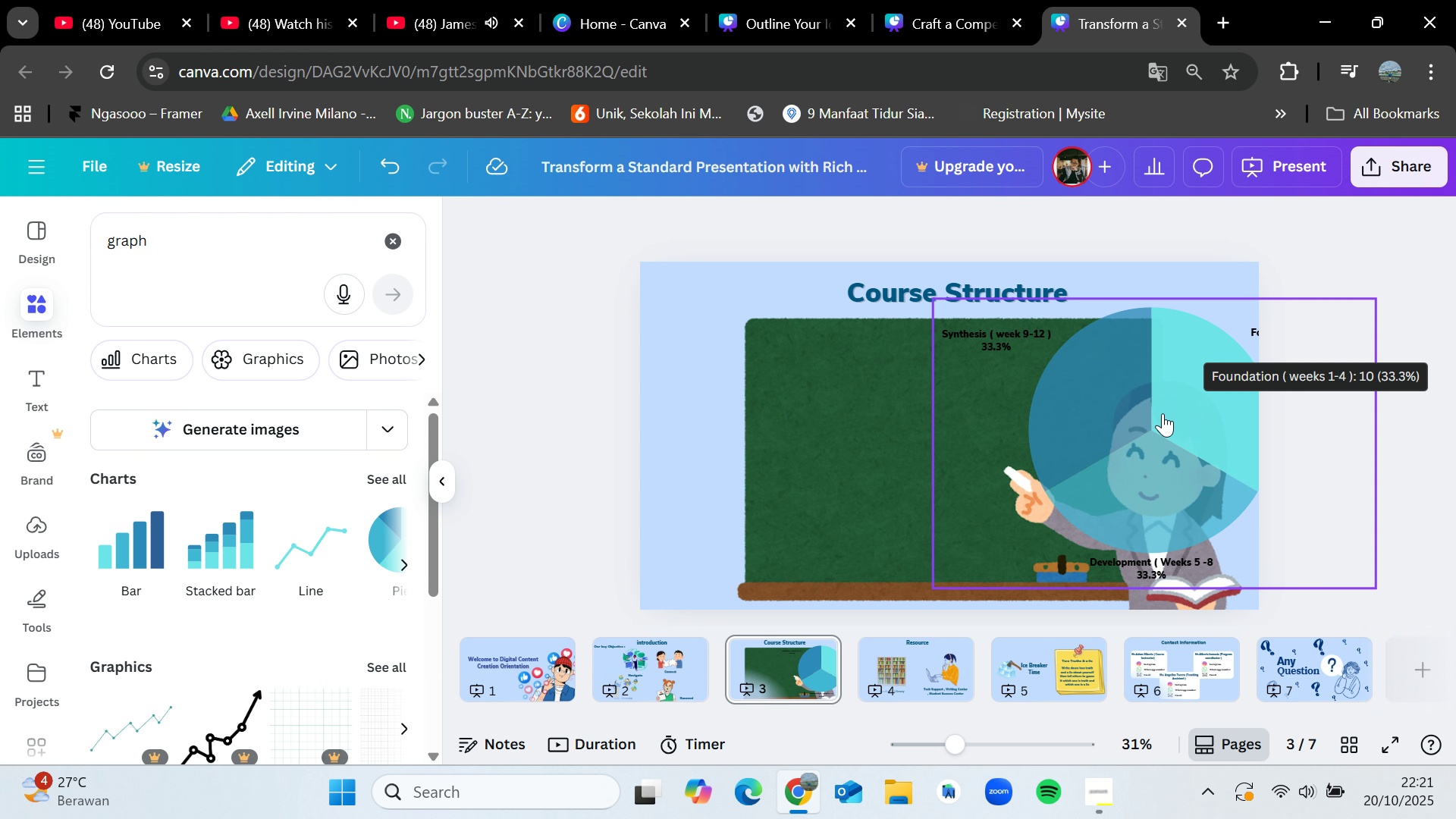 
left_click_drag(start_coordinate=[1163, 414], to_coordinate=[961, 424])
 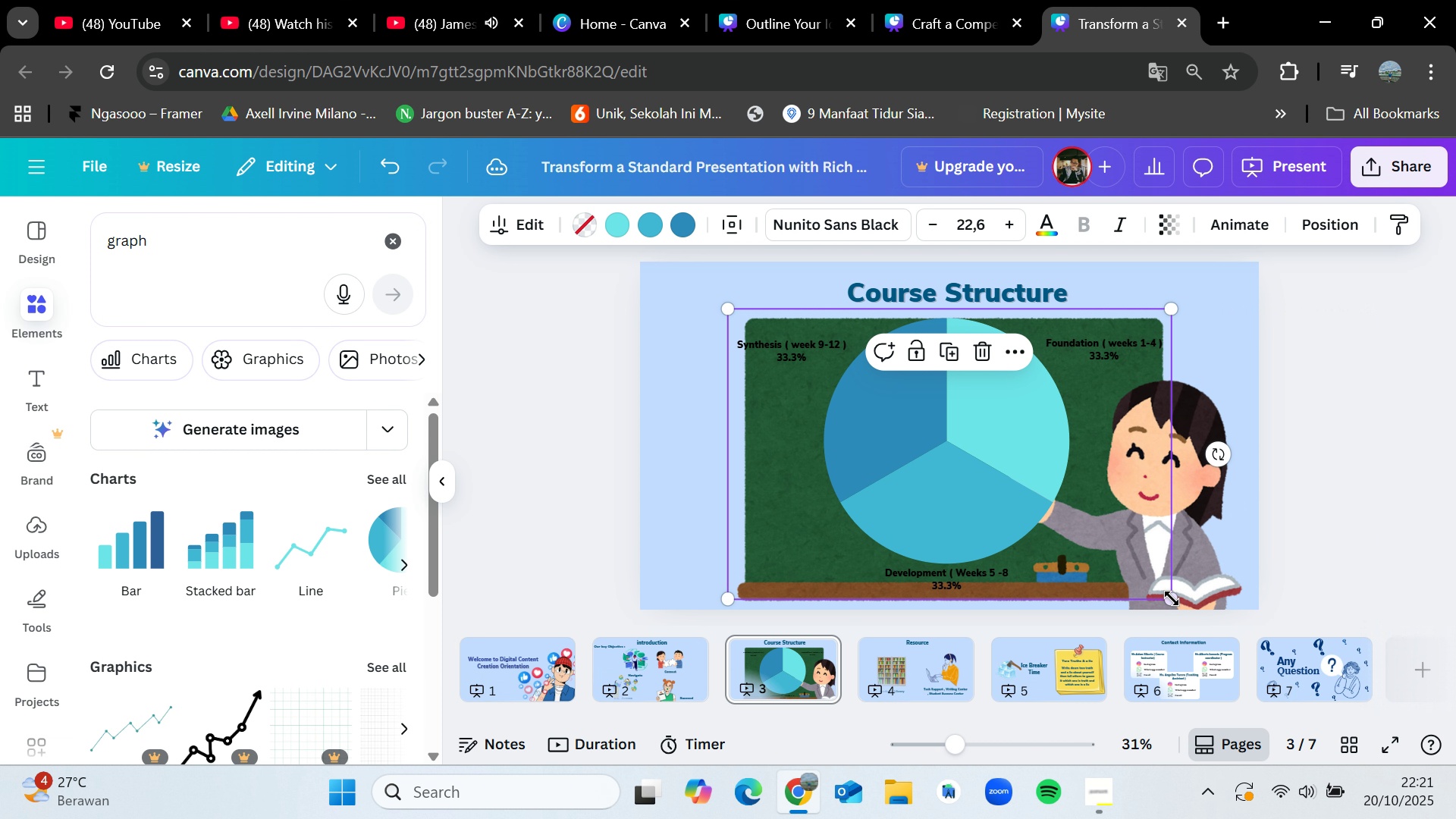 
left_click_drag(start_coordinate=[1171, 595], to_coordinate=[1089, 543])
 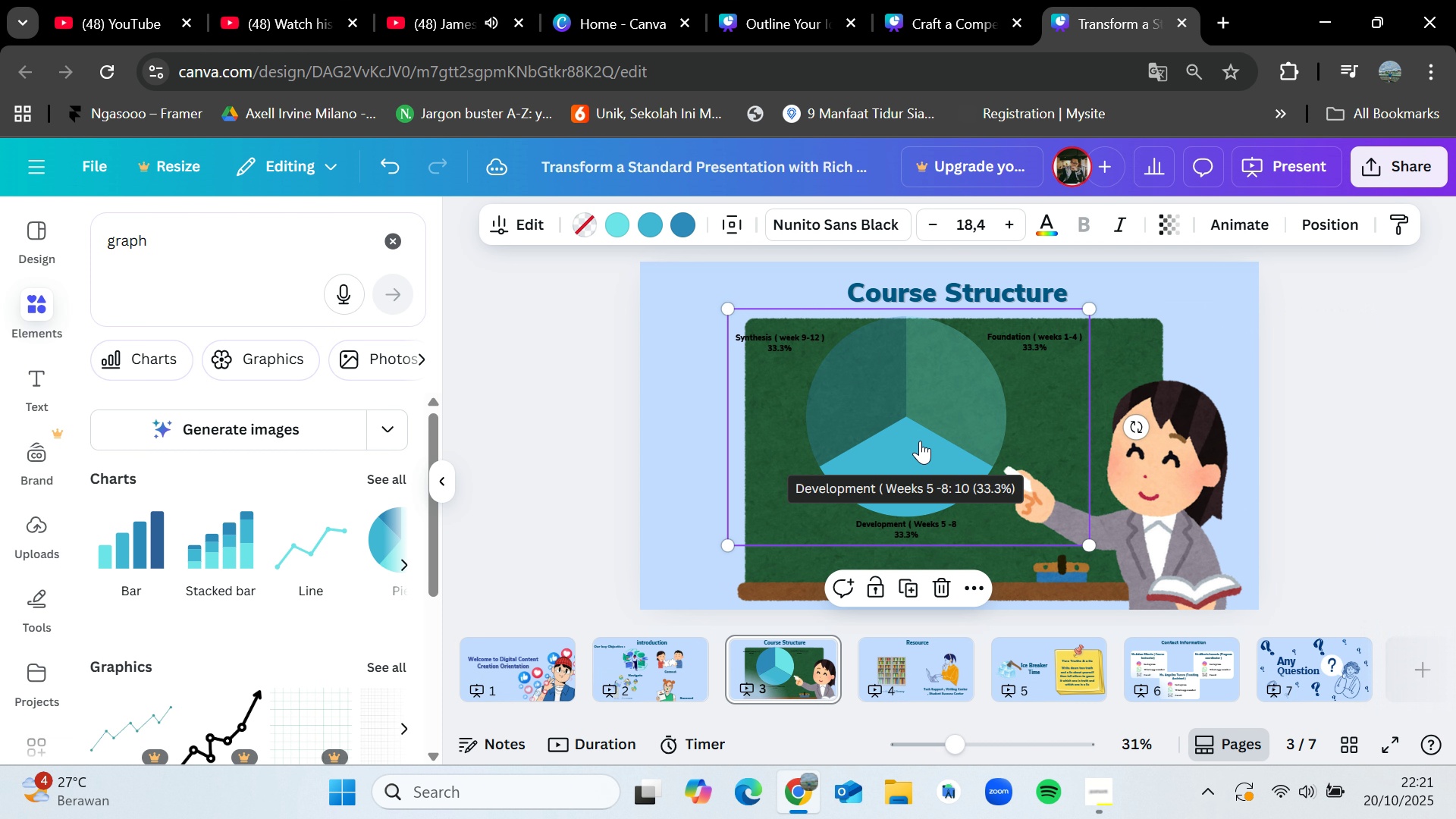 
left_click_drag(start_coordinate=[918, 438], to_coordinate=[944, 455])
 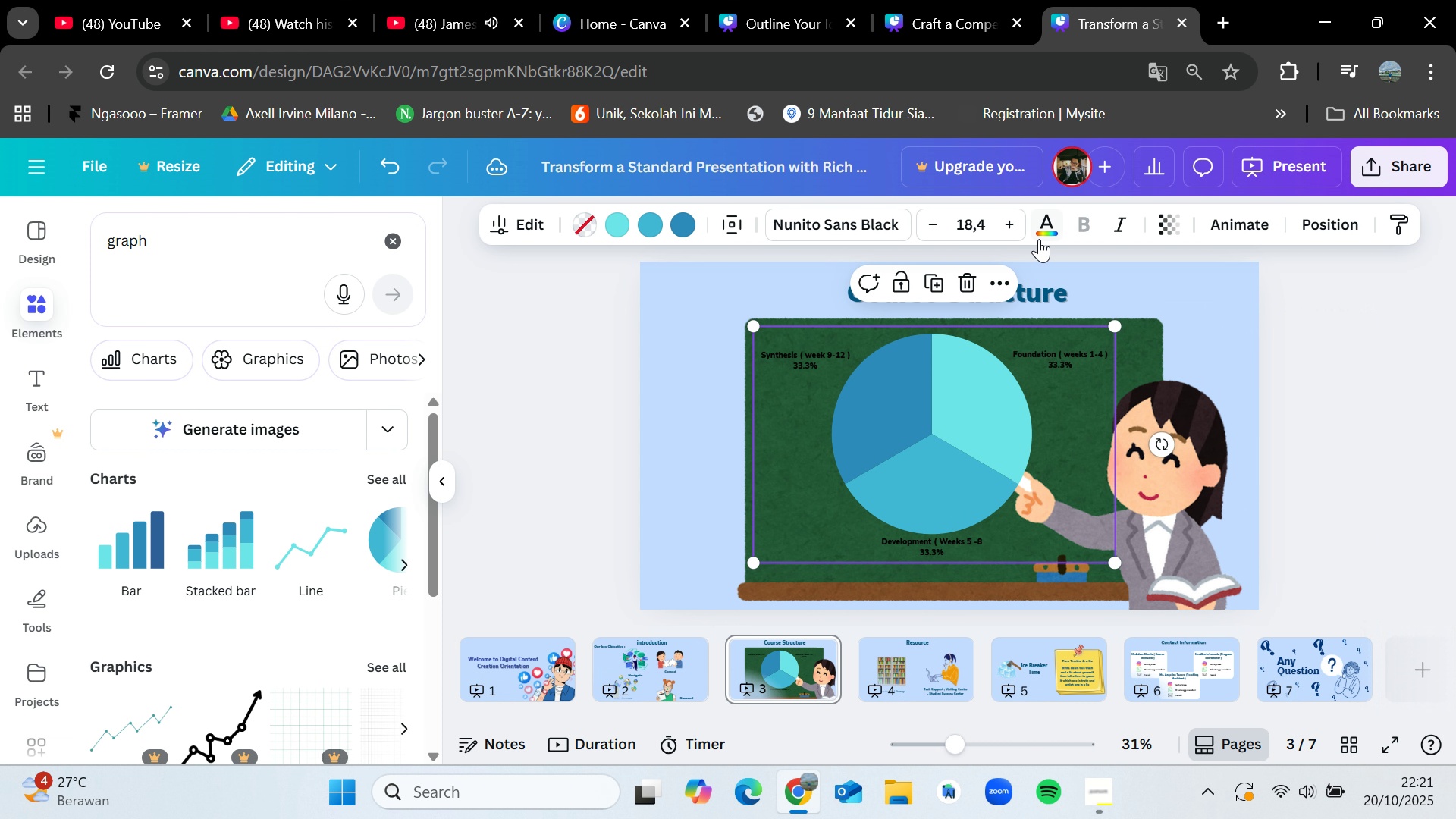 
left_click([1053, 234])
 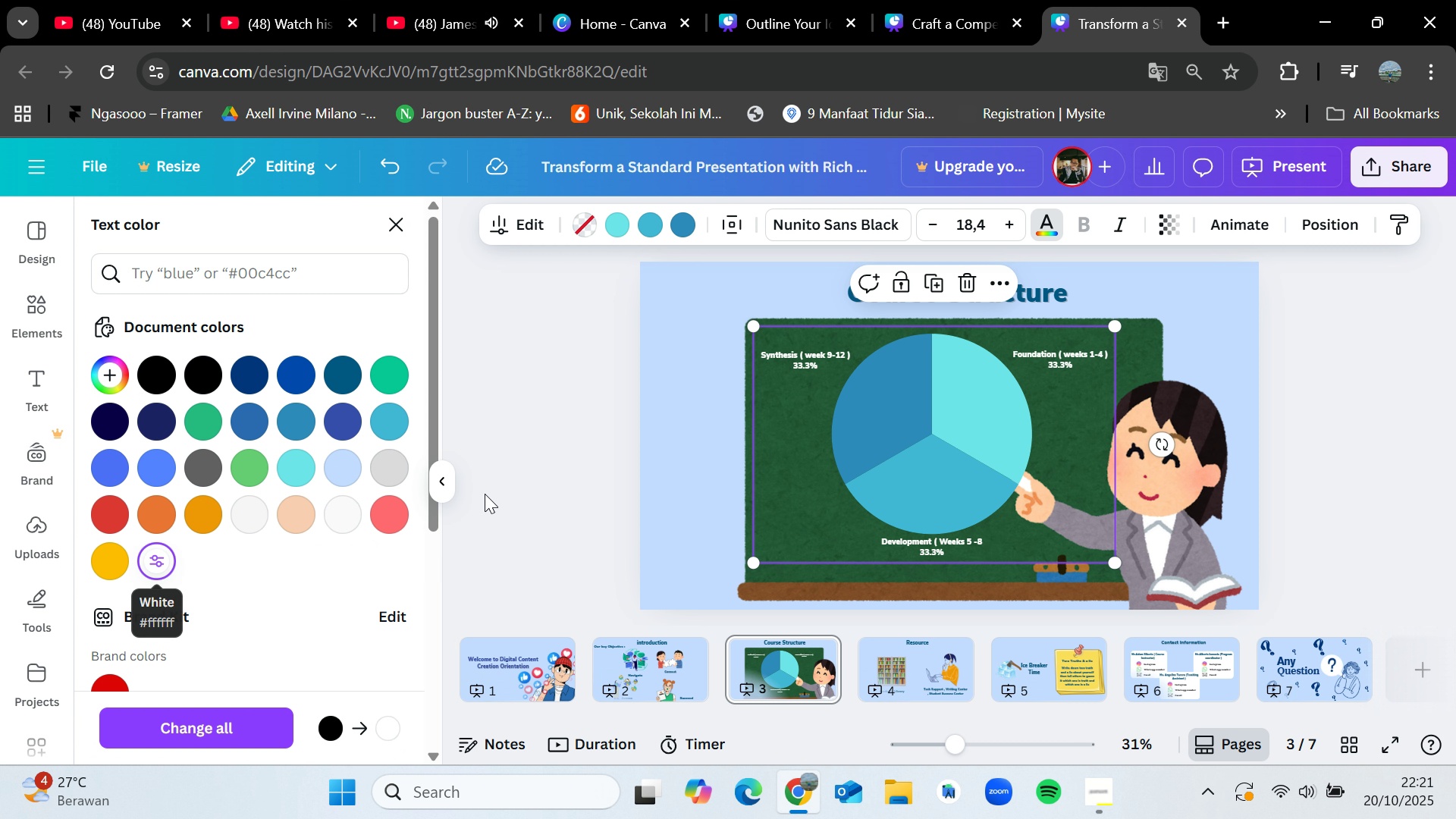 
left_click([1316, 350])
 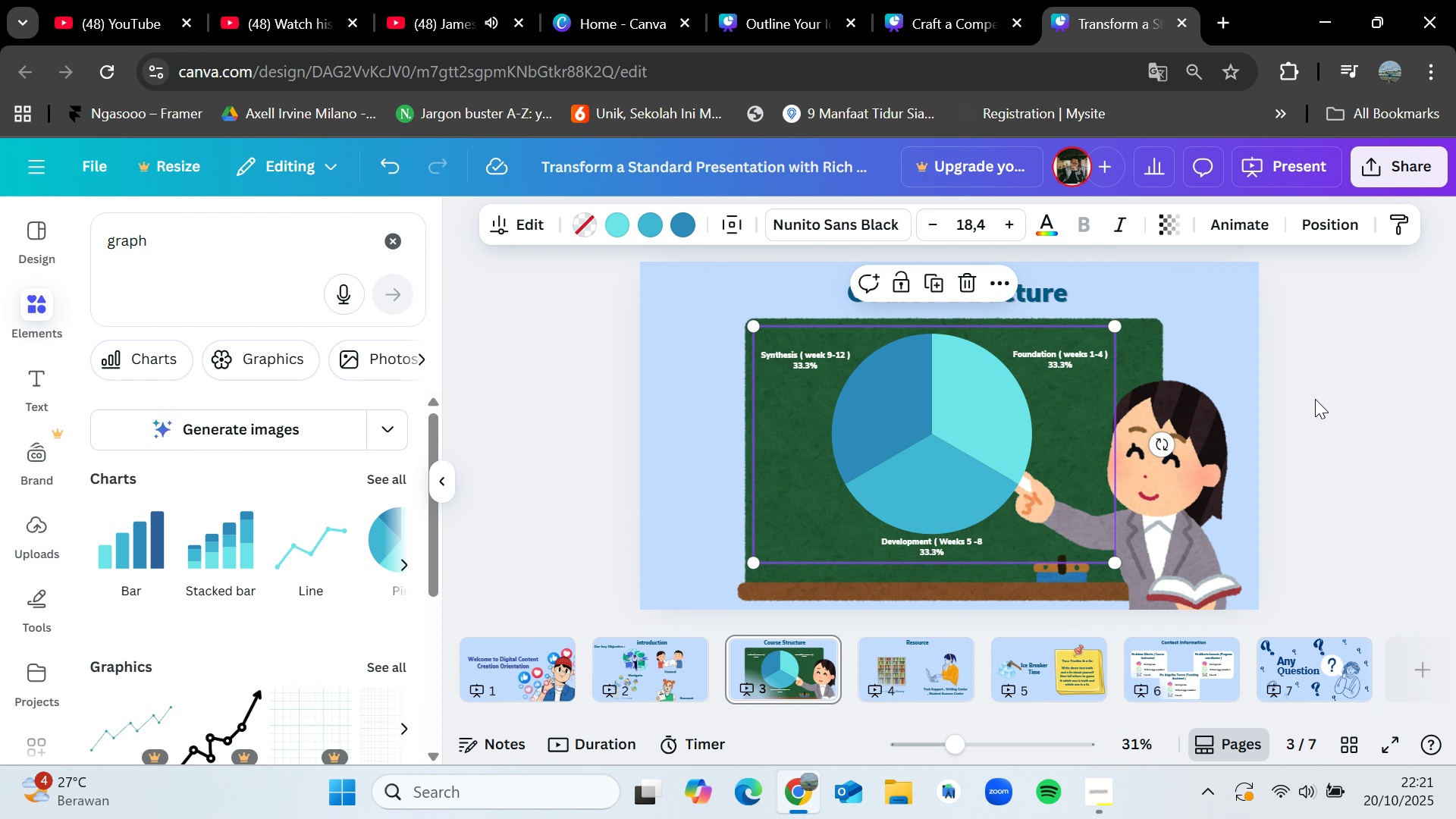 
left_click([1344, 377])
 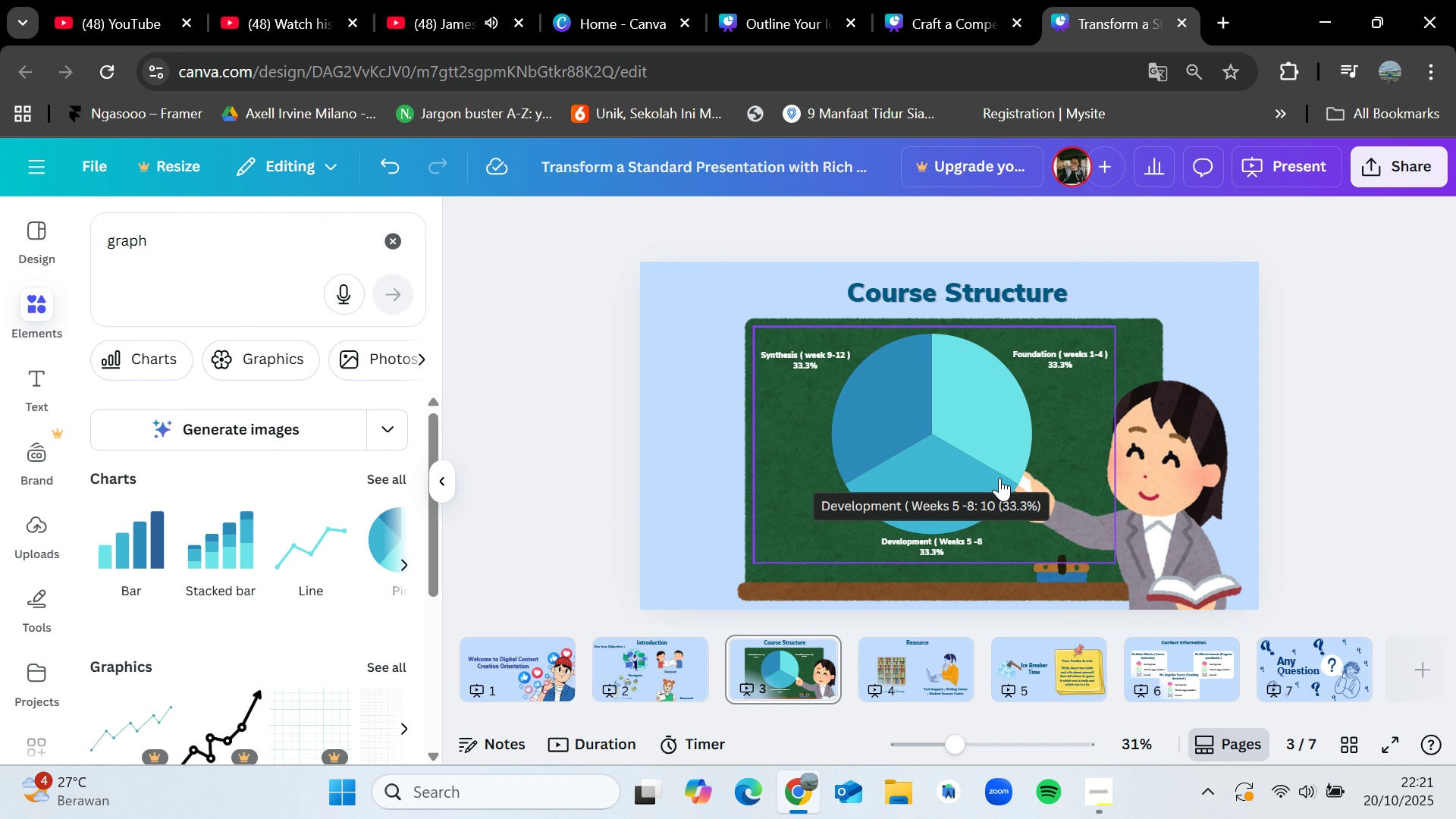 
left_click_drag(start_coordinate=[984, 467], to_coordinate=[977, 458])
 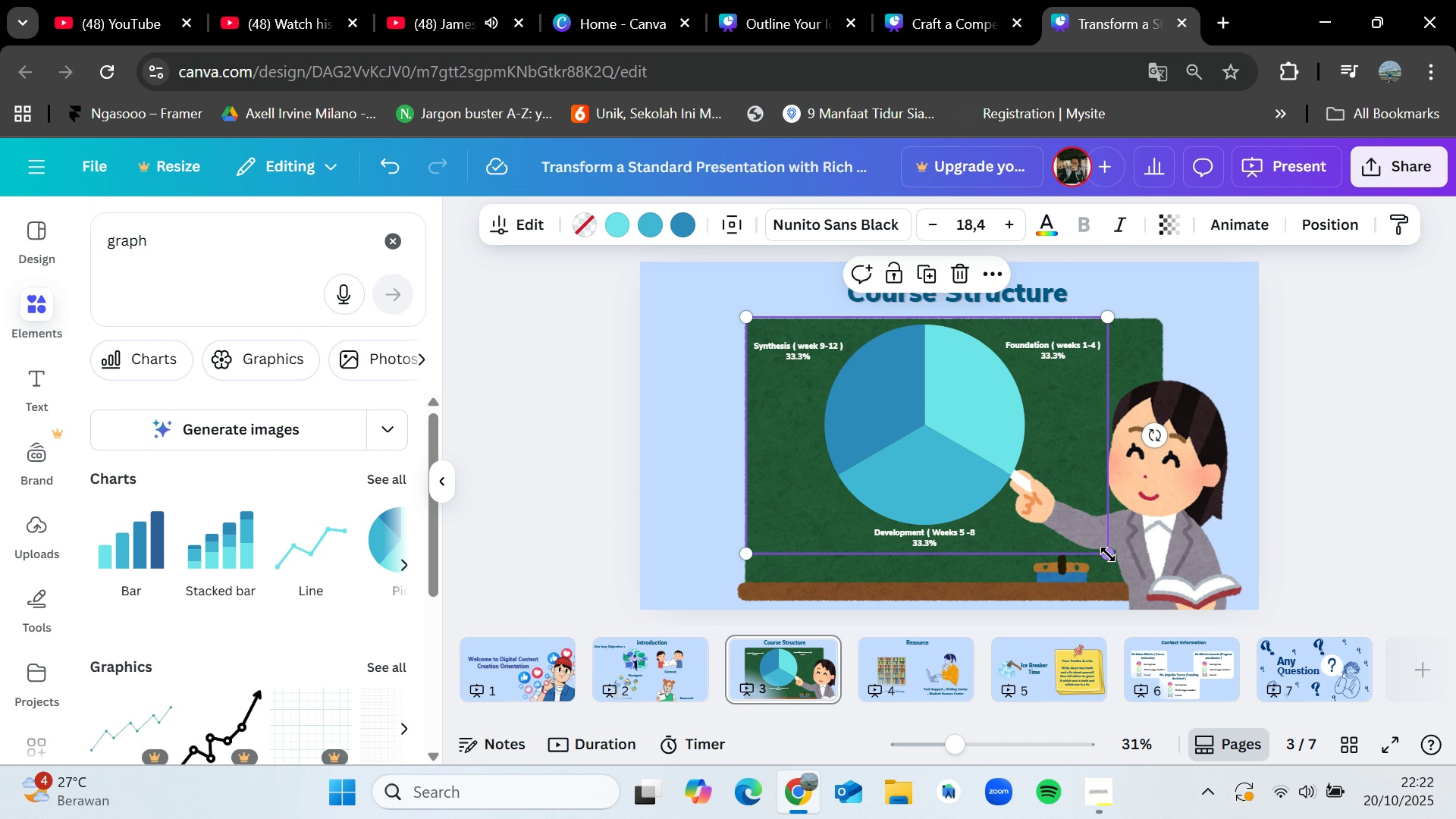 
left_click_drag(start_coordinate=[1108, 554], to_coordinate=[1150, 583])
 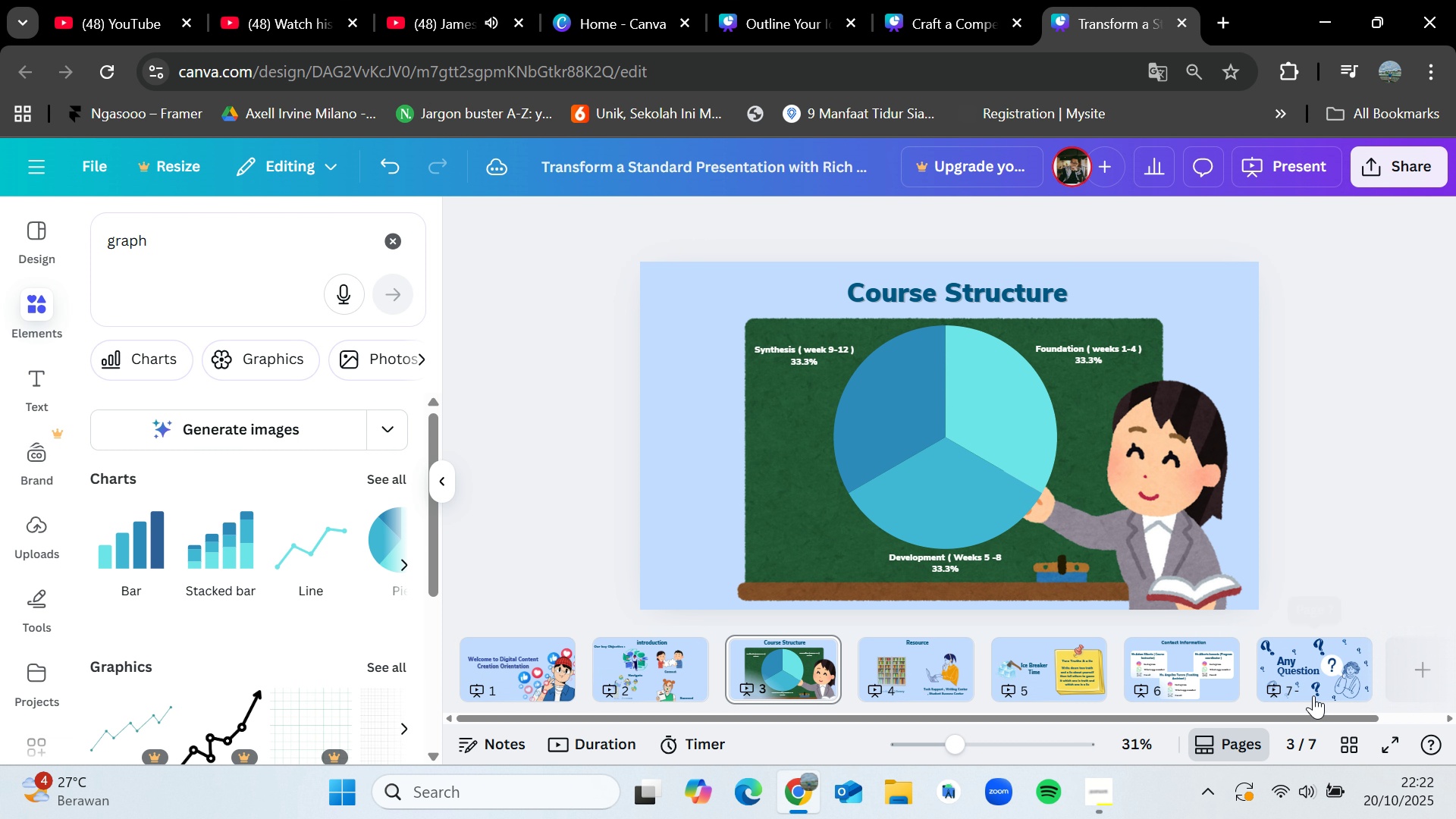 
left_click([1387, 740])
 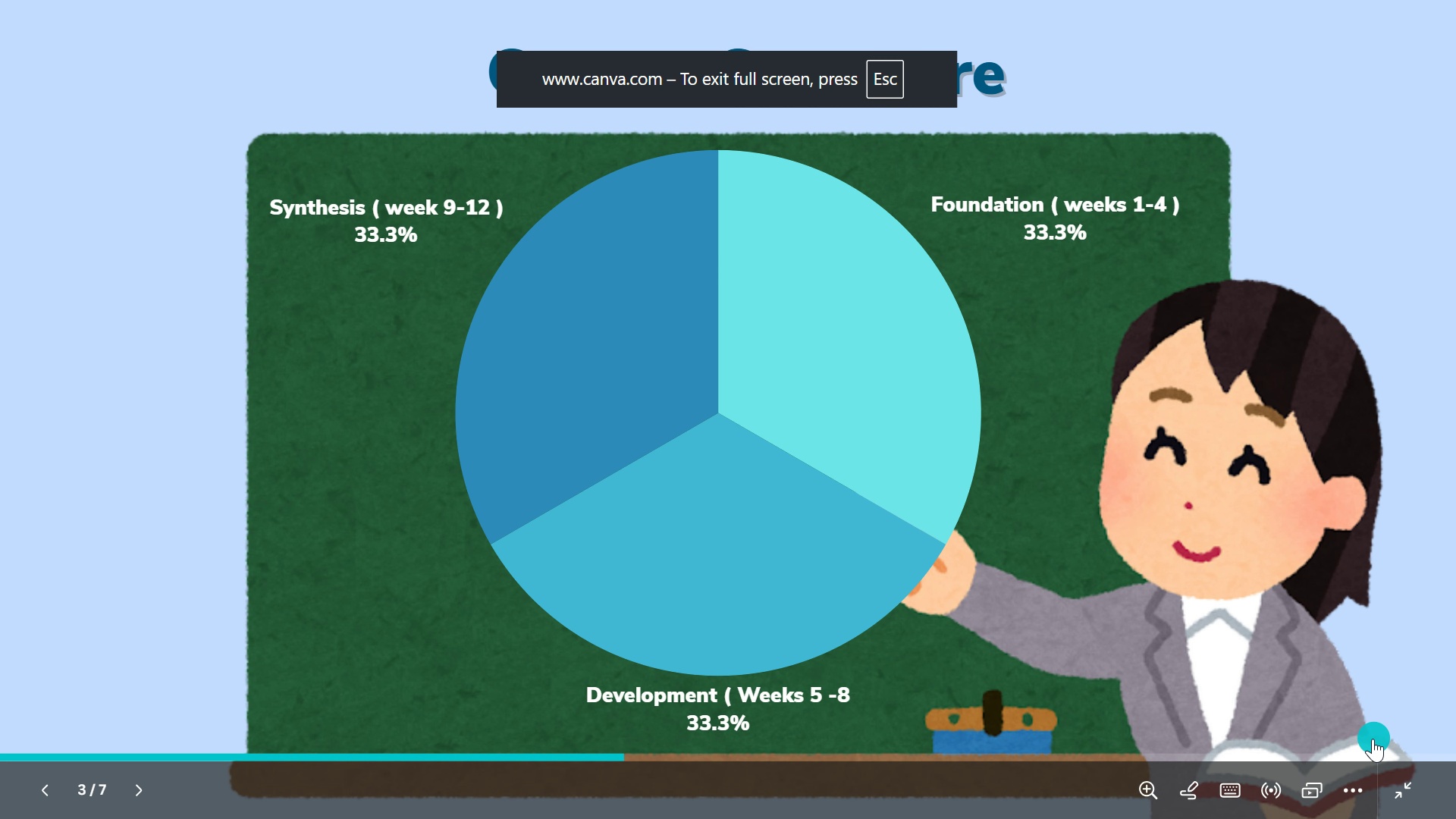 
mouse_move([1351, 733])
 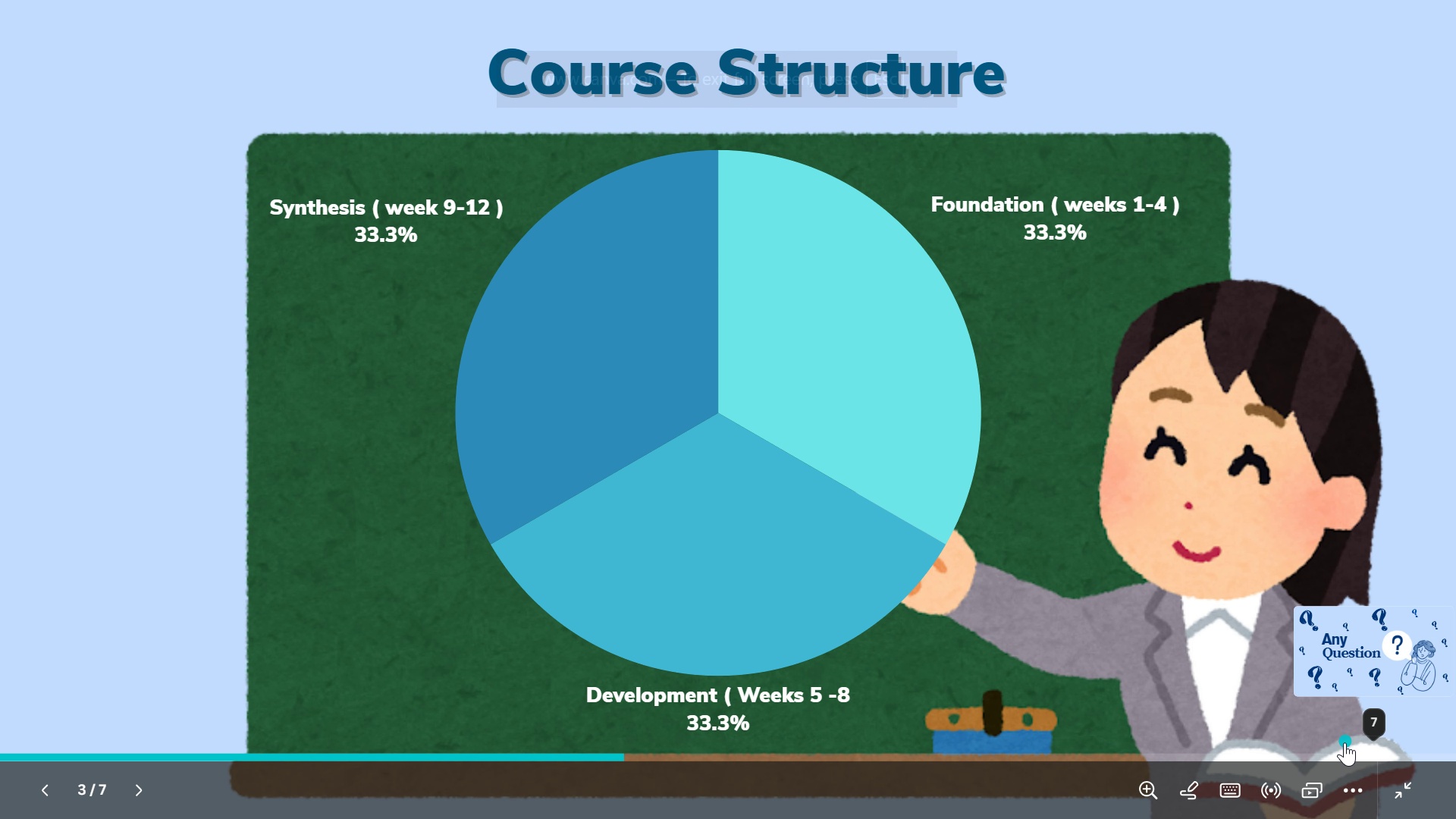 
key(Escape)
 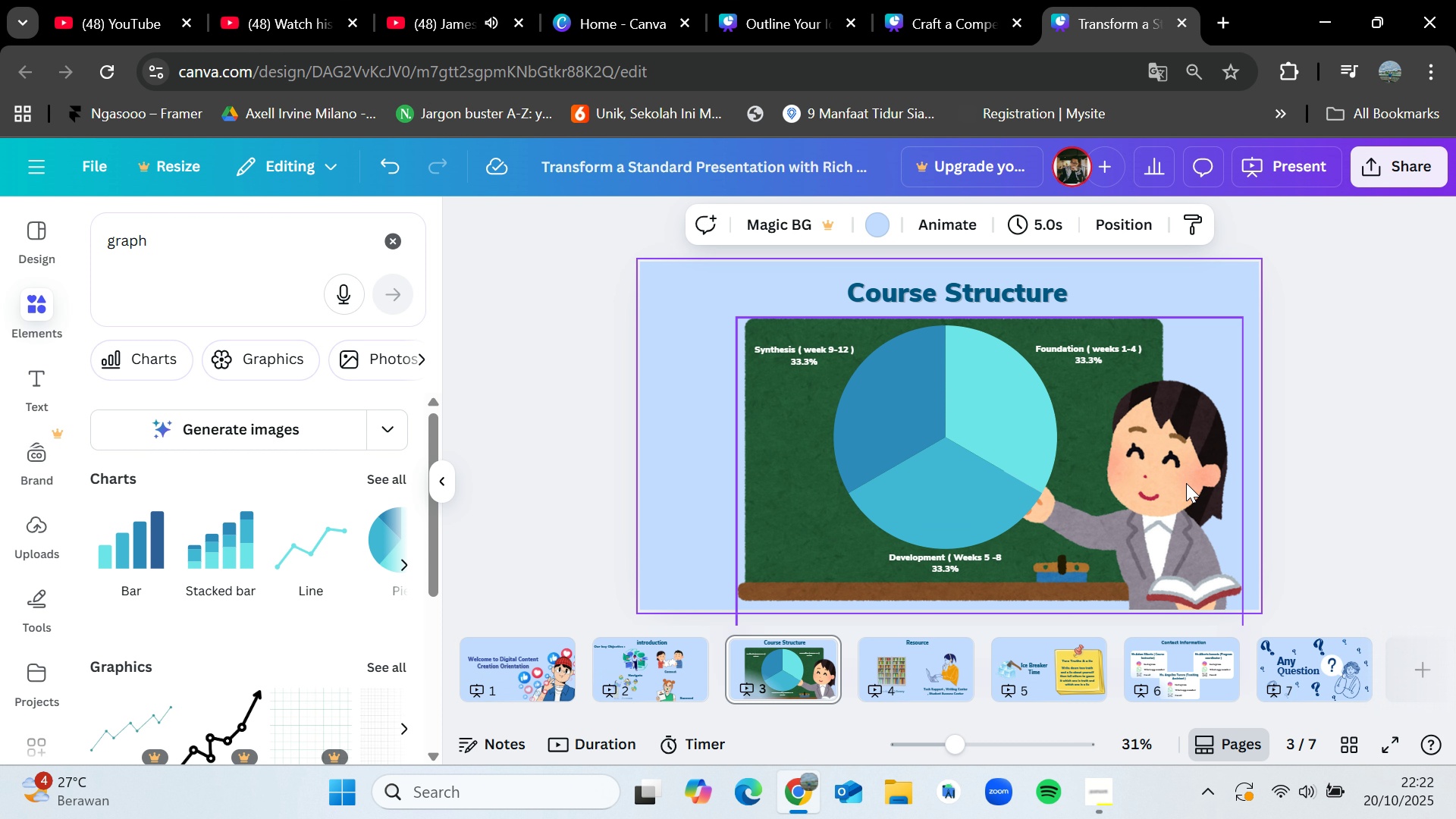 
wait(8.38)
 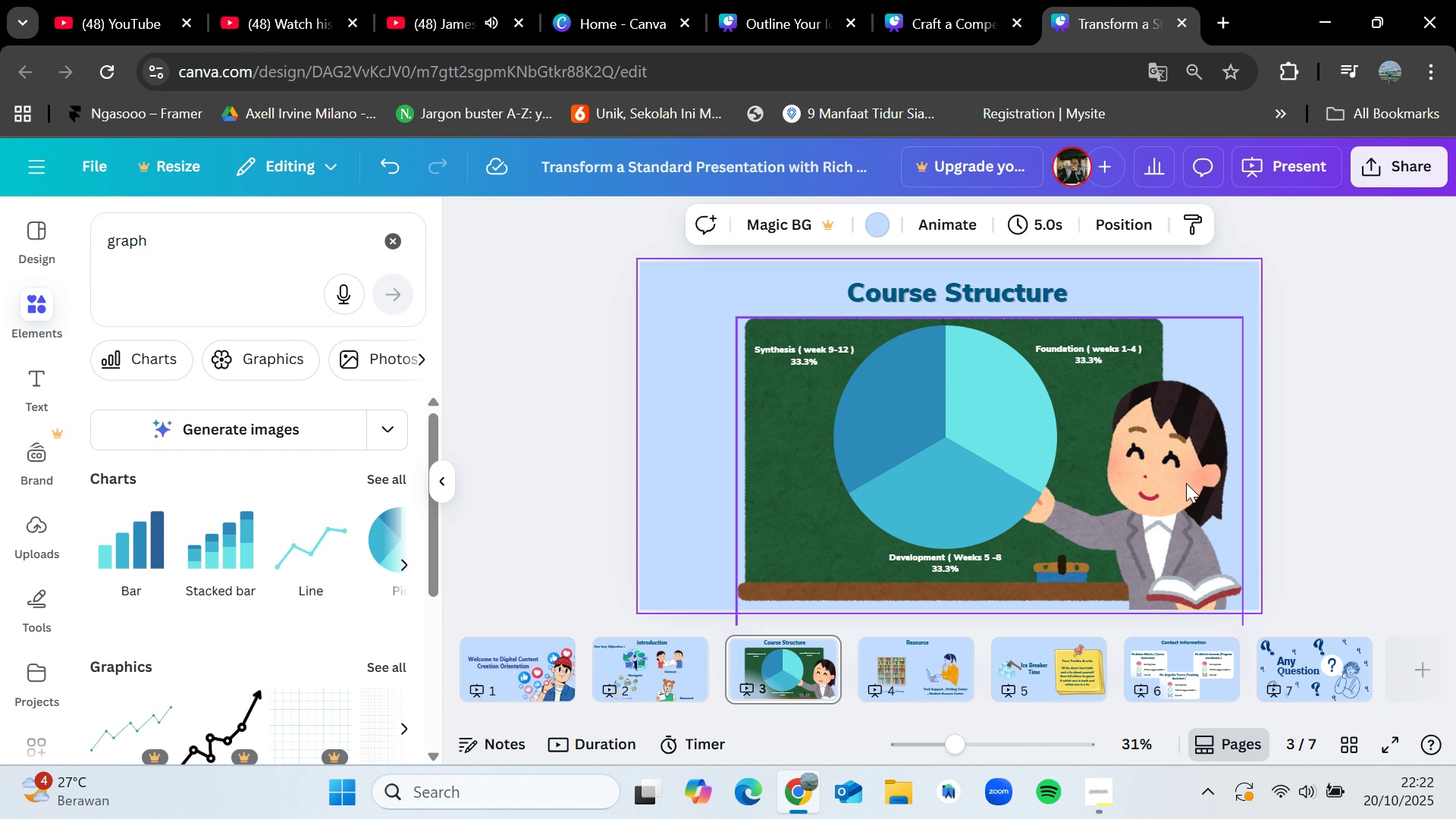 
left_click([1106, 788])